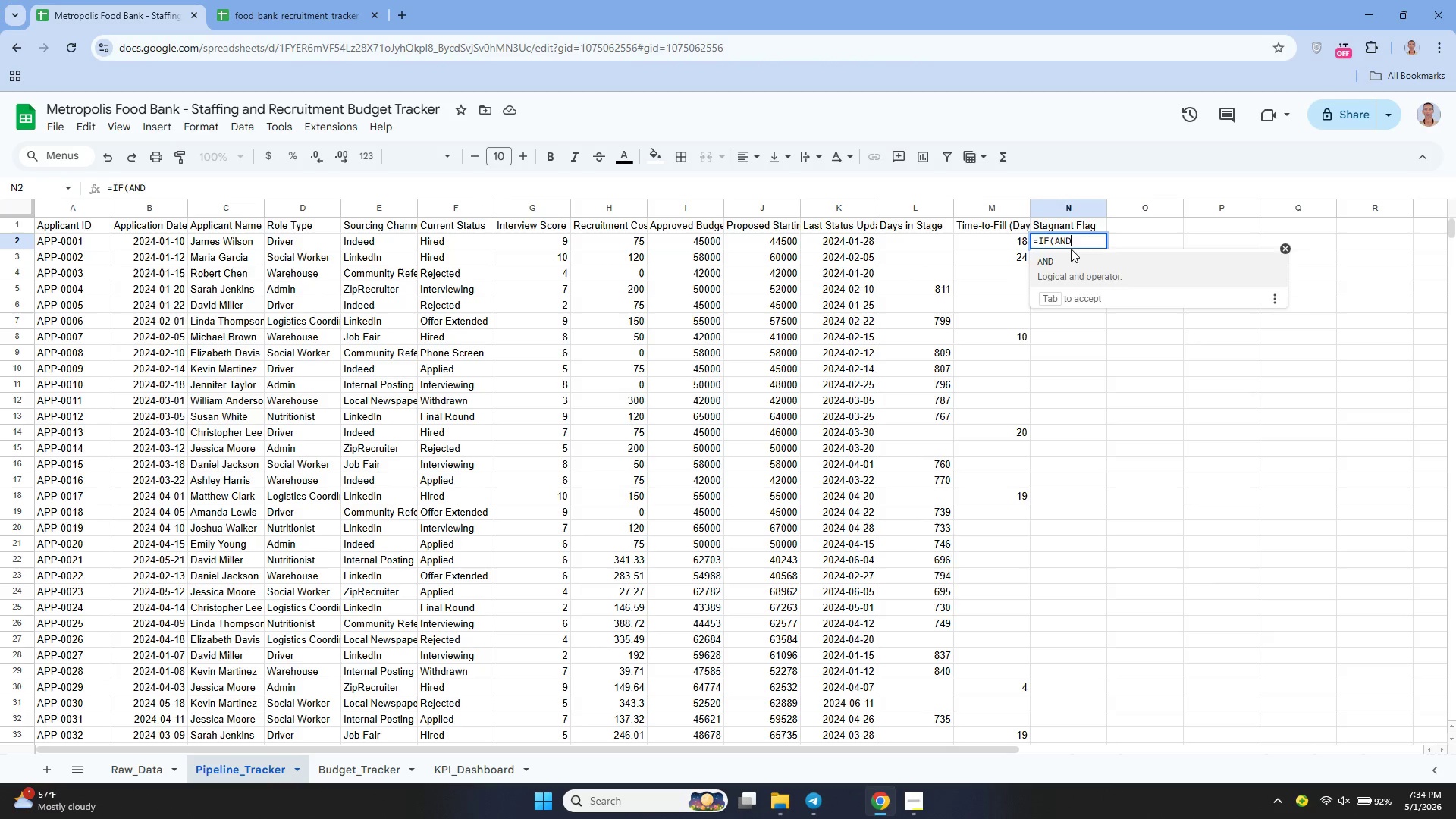 
key(Enter)
 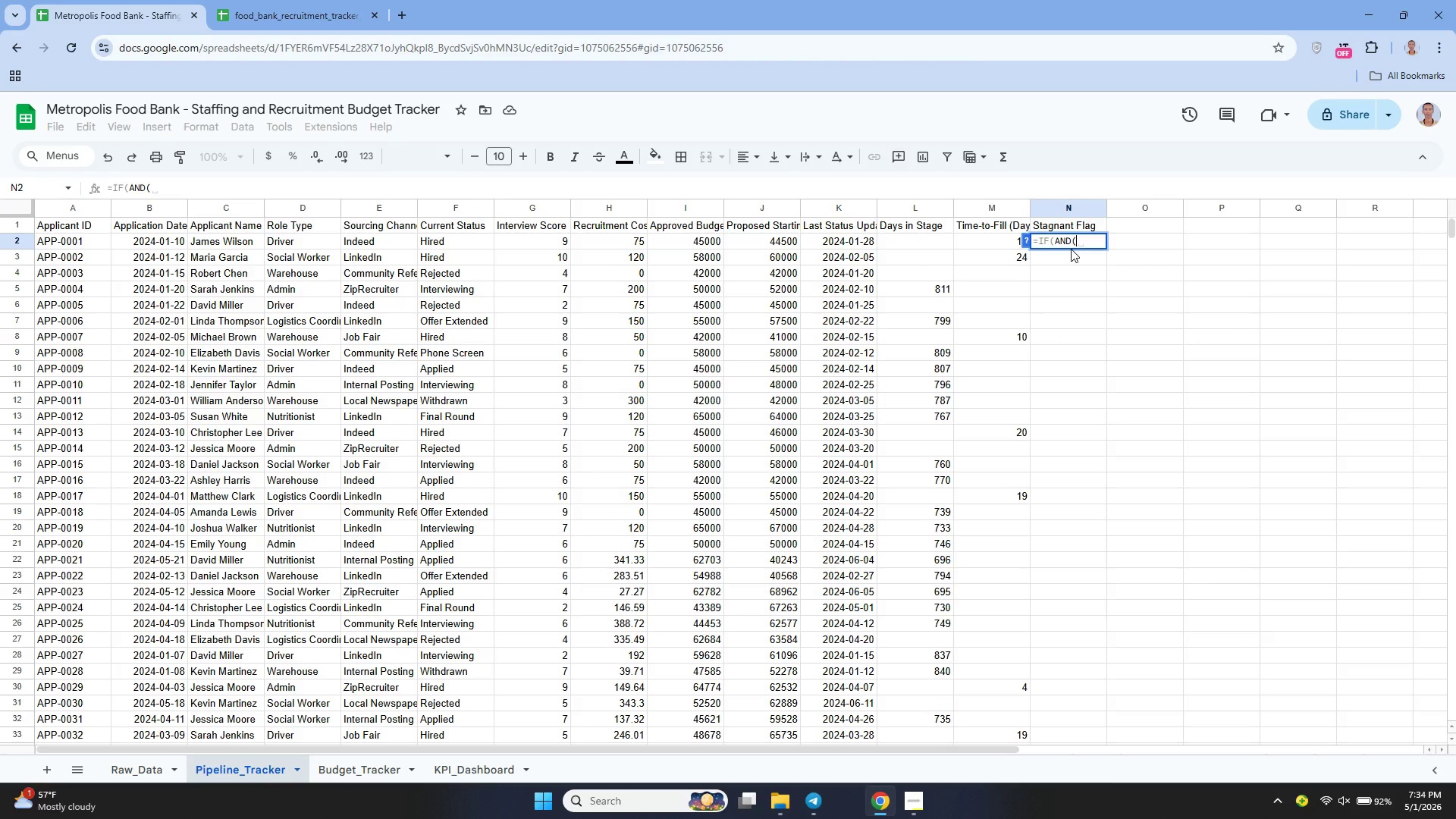 
type(L2>7, NOT)
 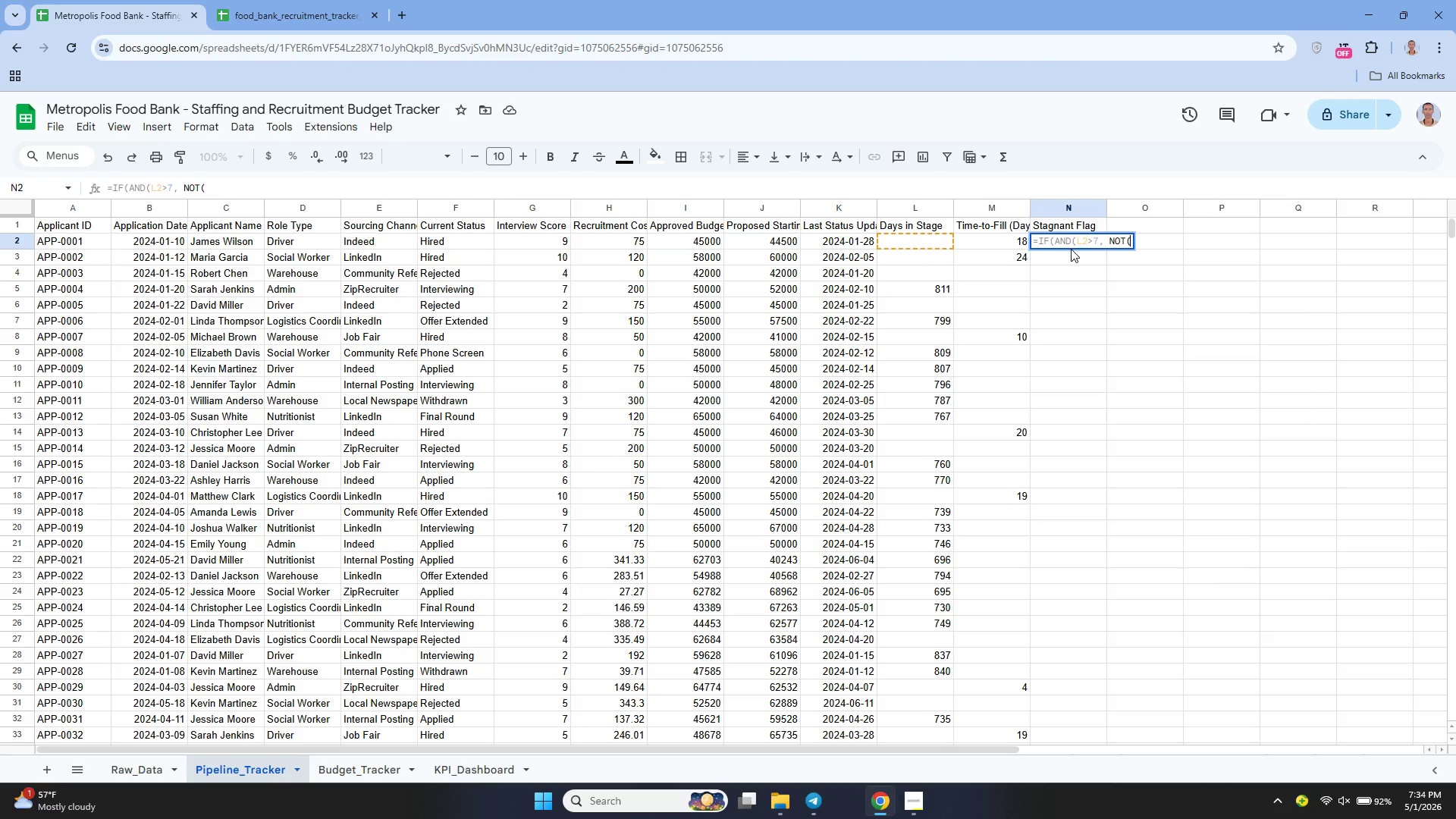 
 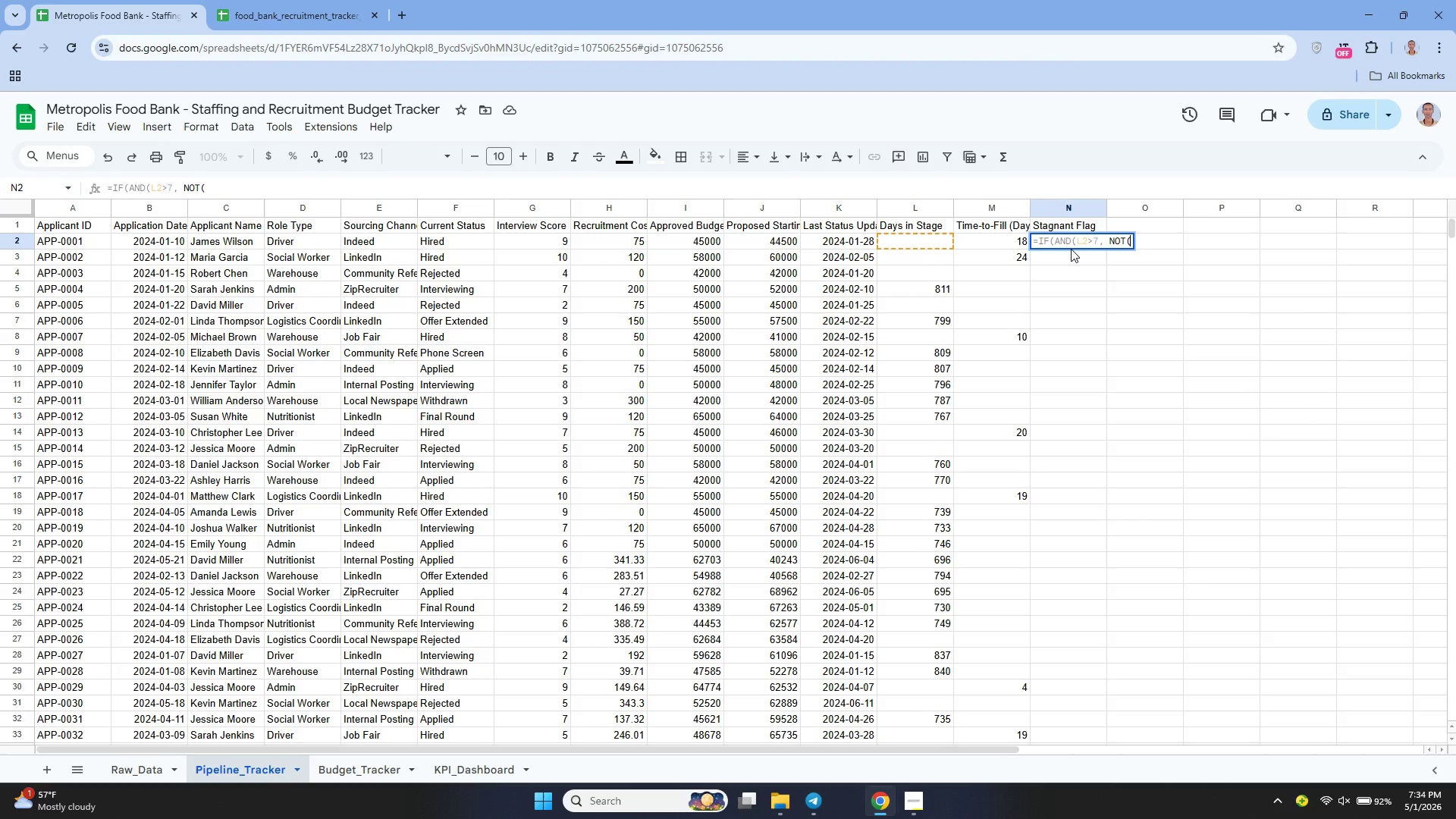 
key(Enter)
 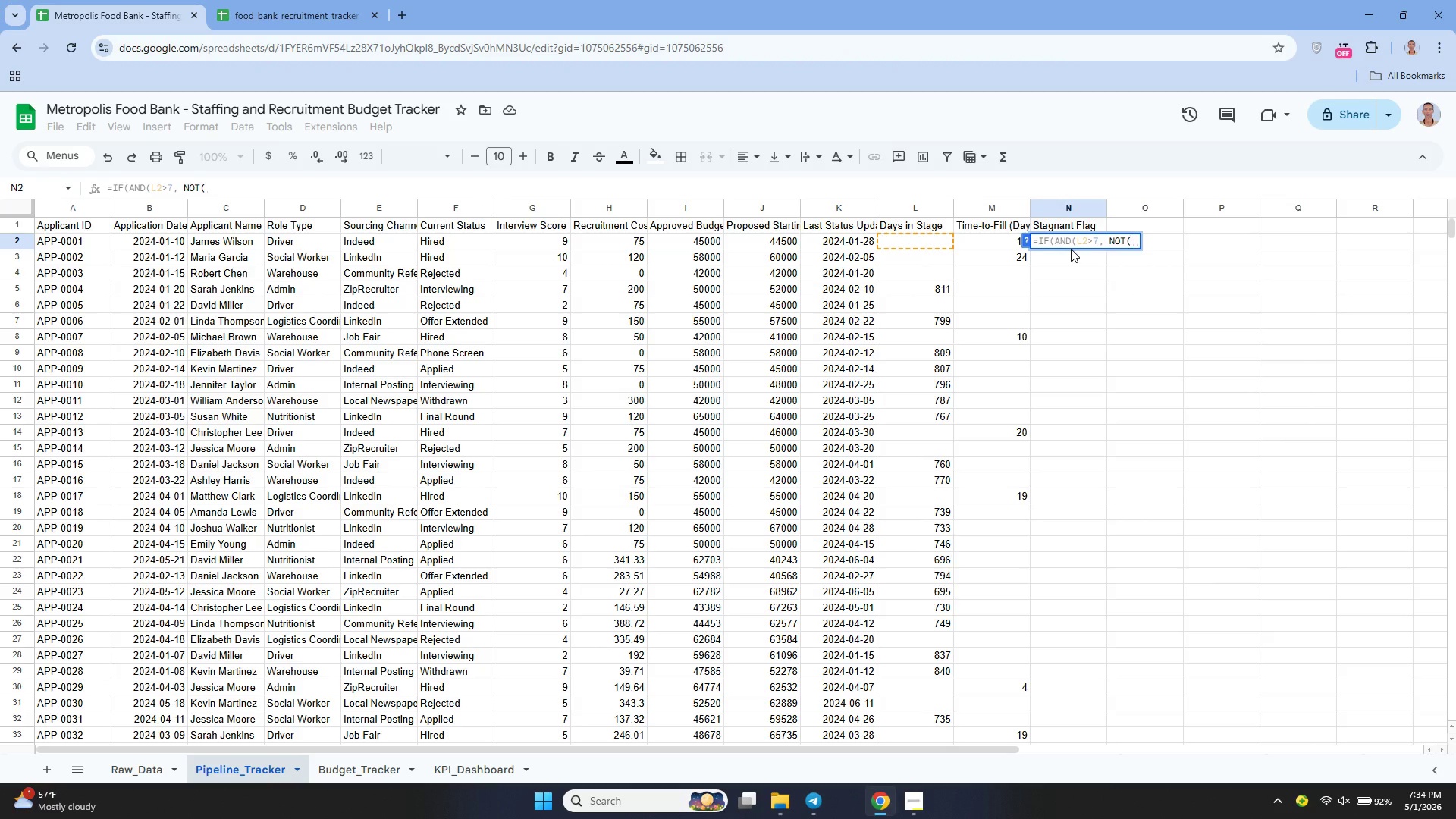 
type(OR)
 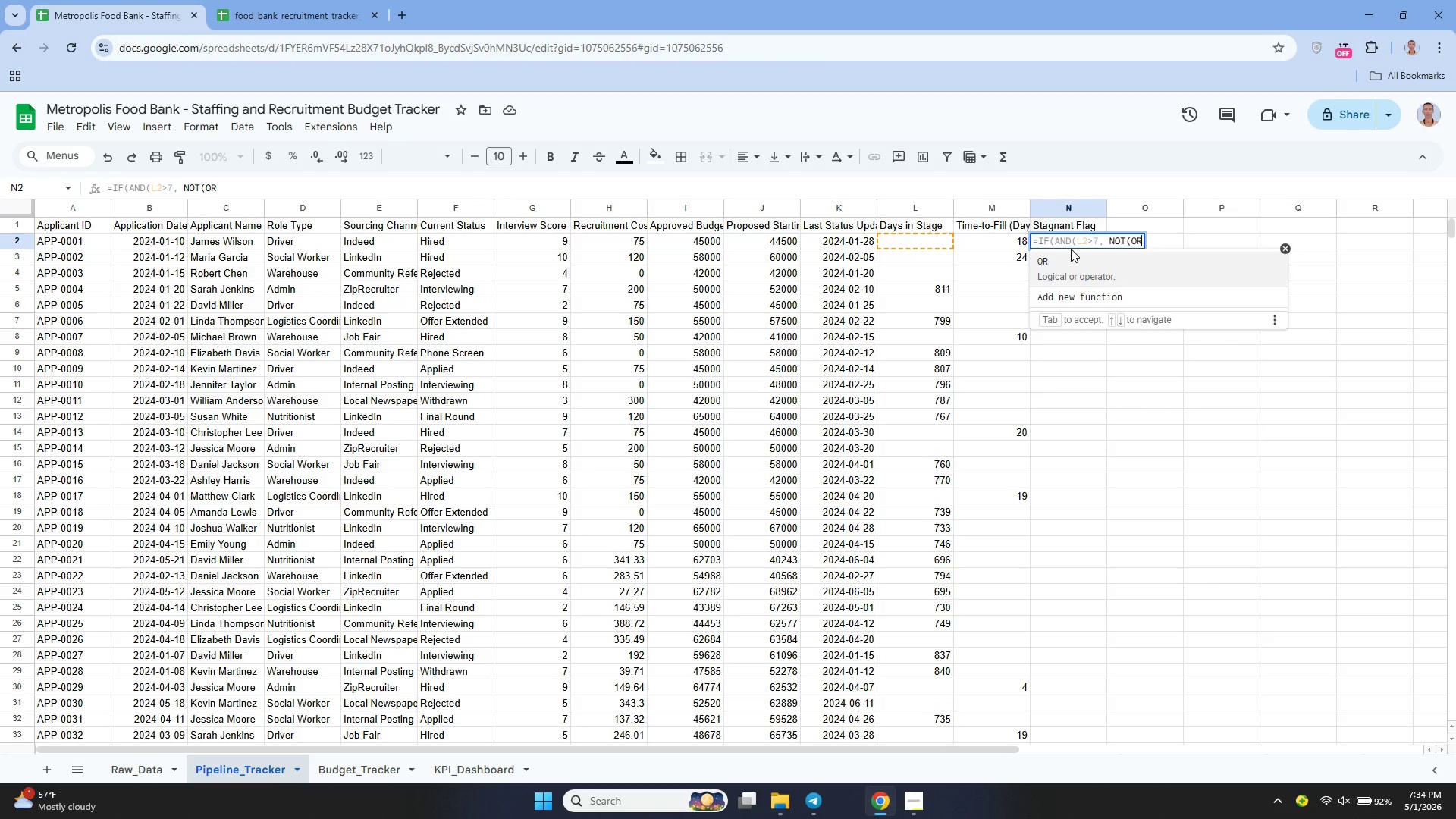 
key(Enter)
 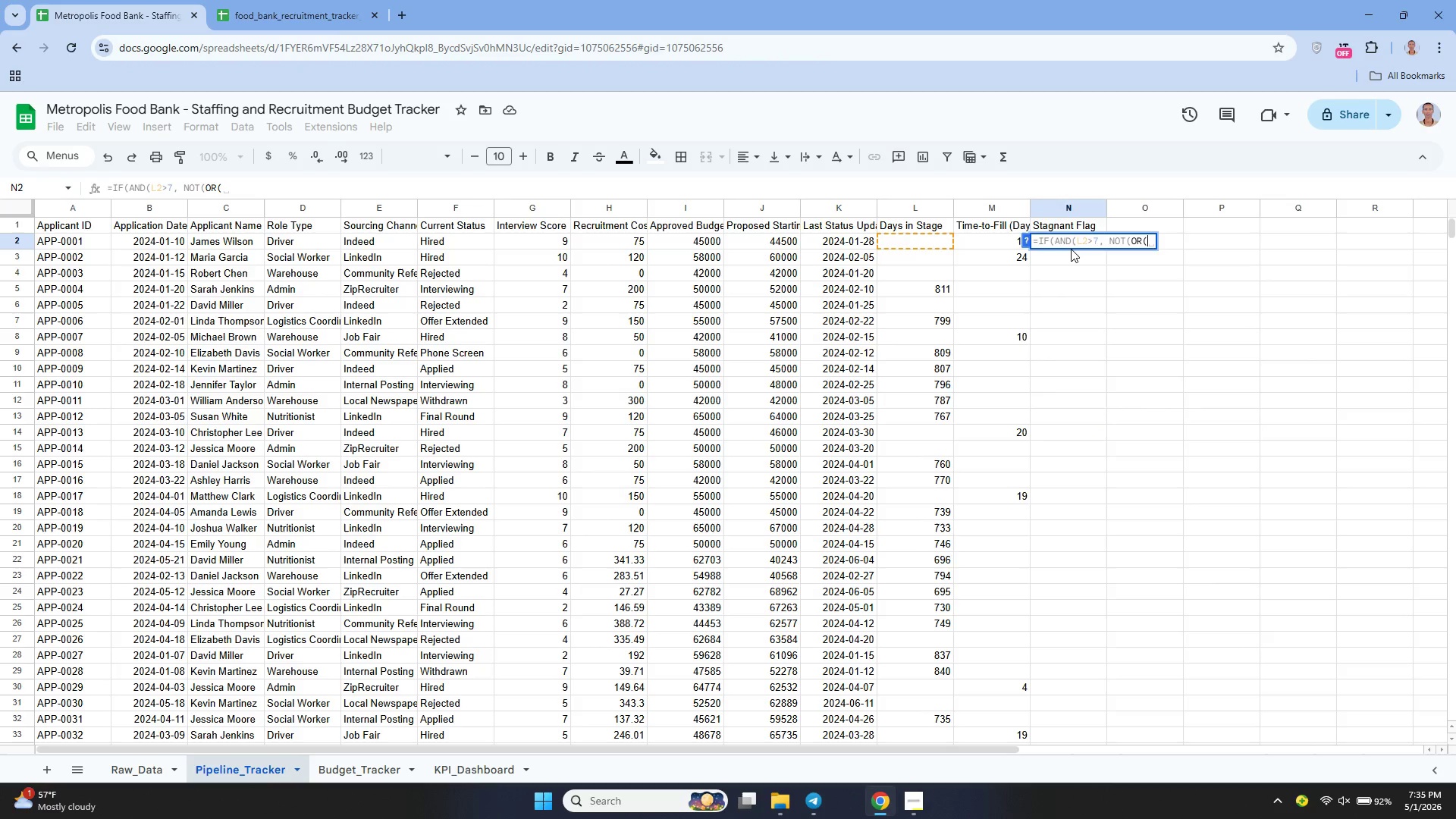 
type(F2="")
 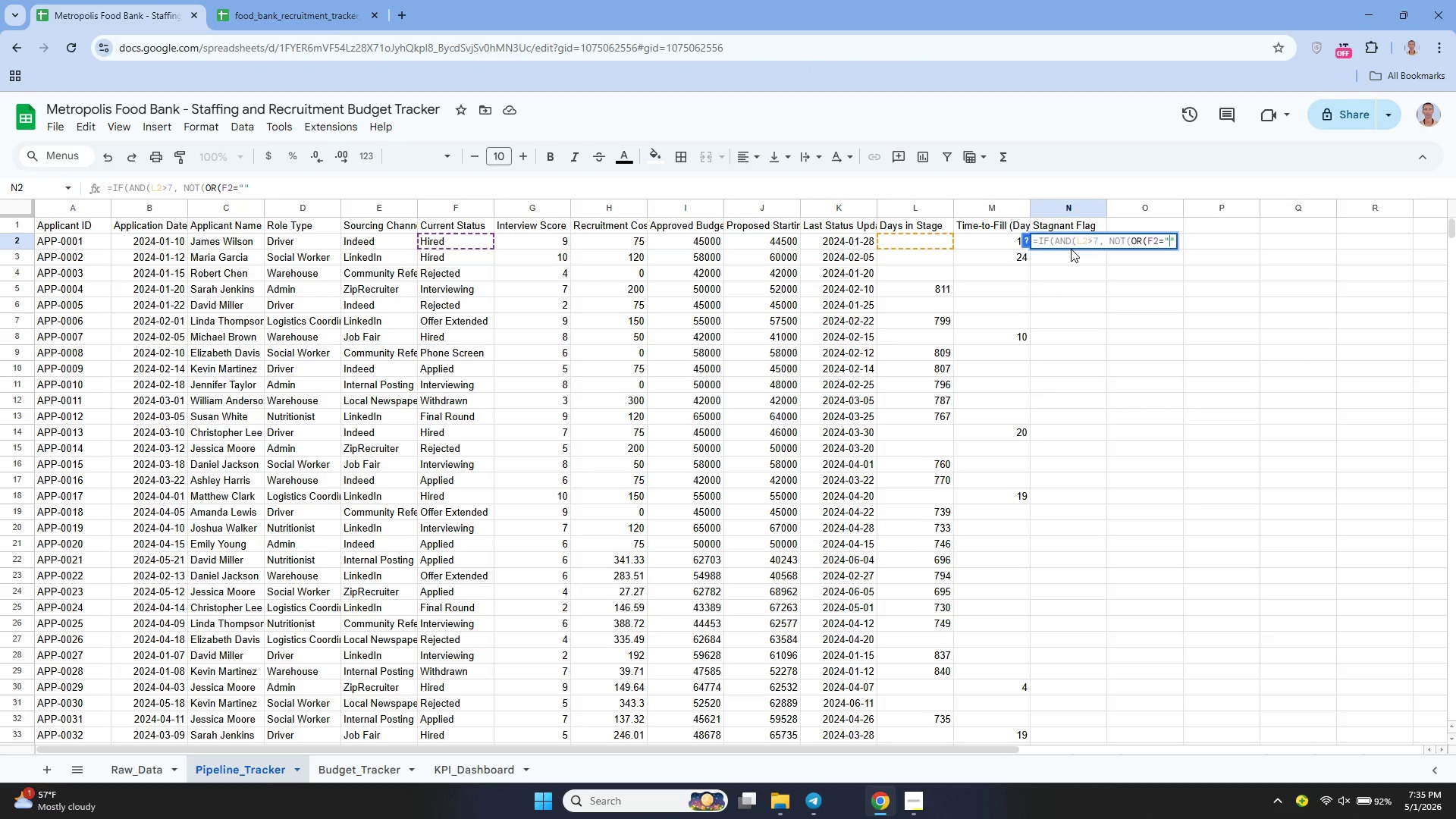 
 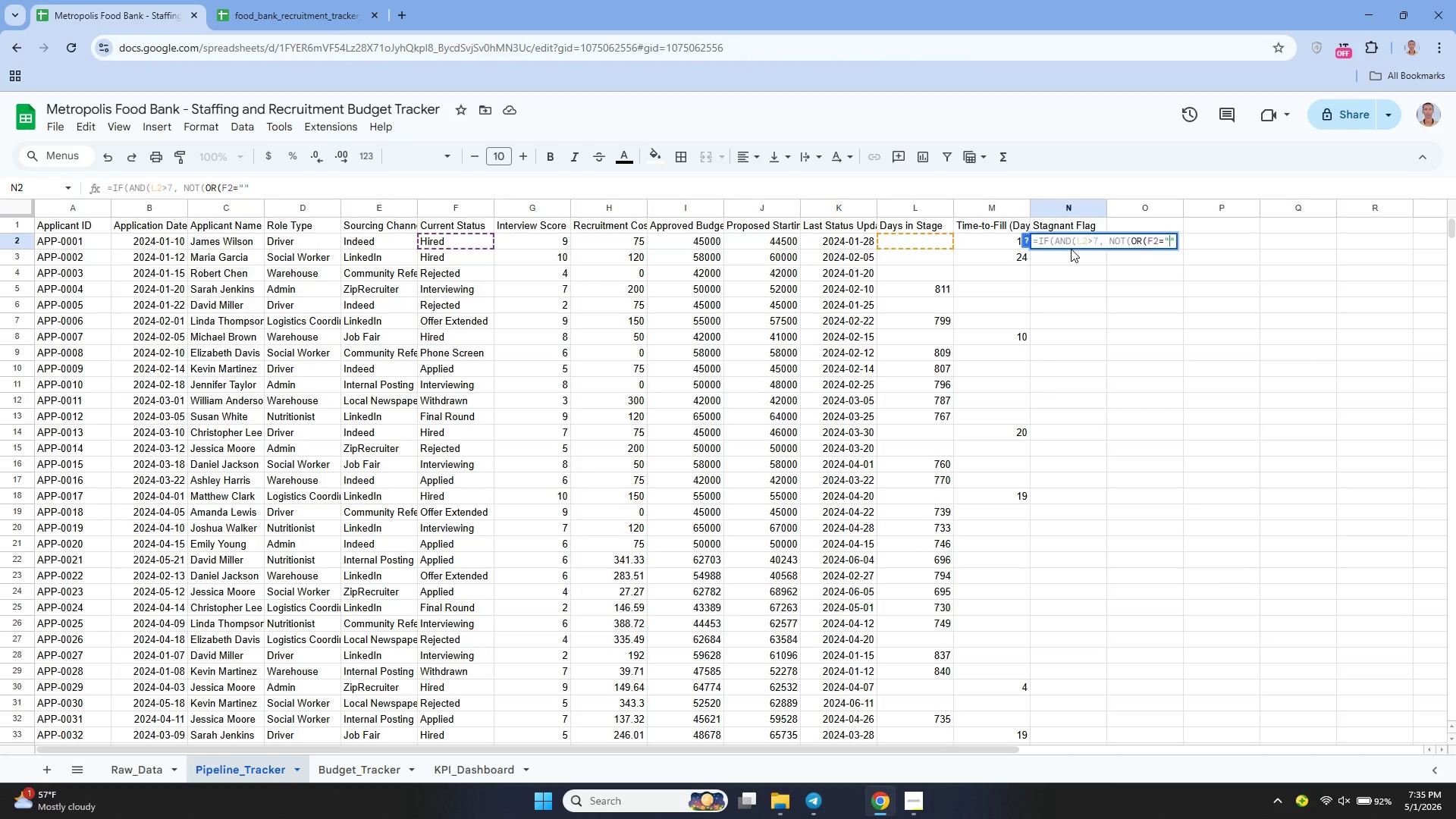 
key(ArrowLeft)
 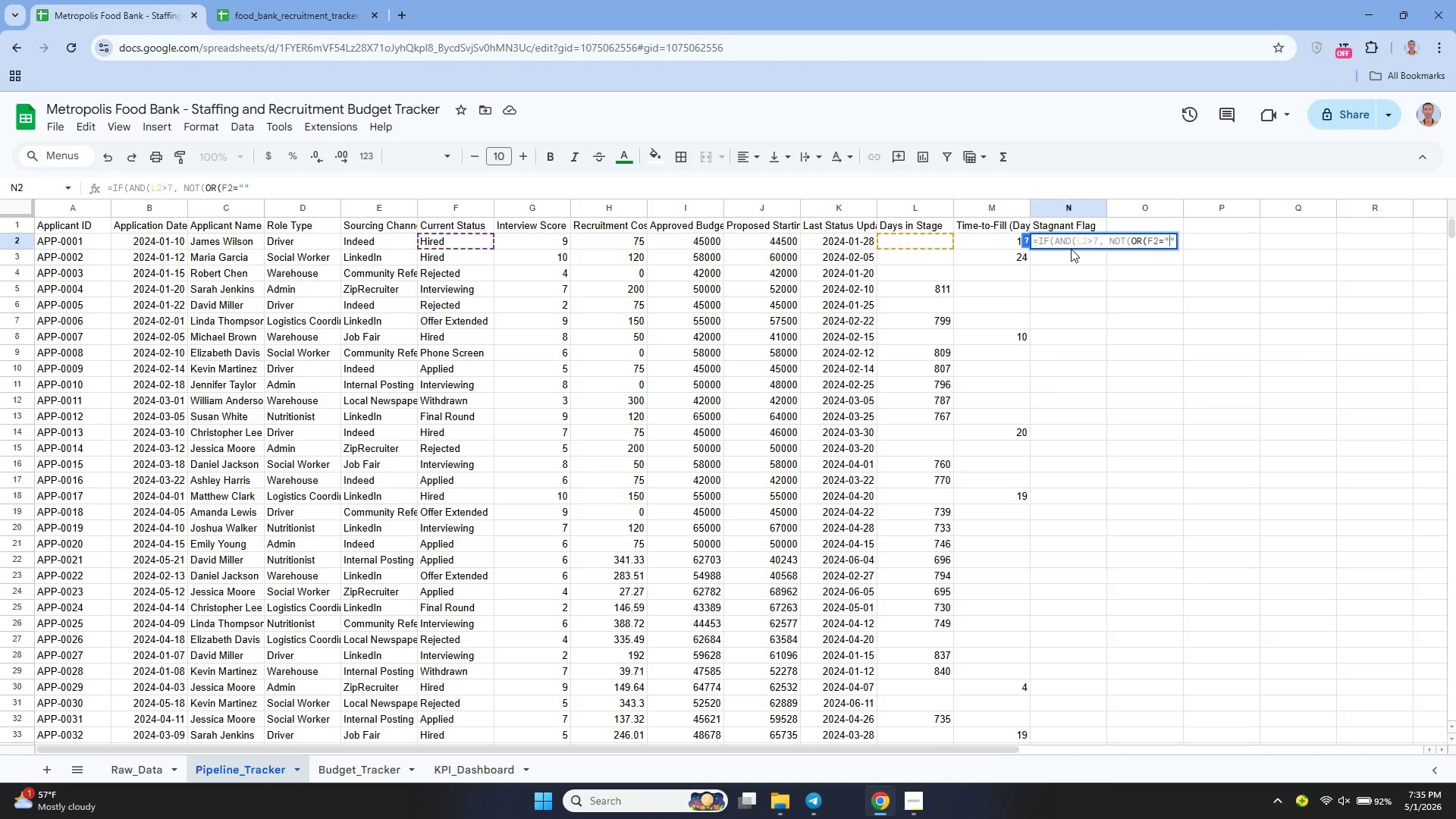 
type(Hired)
 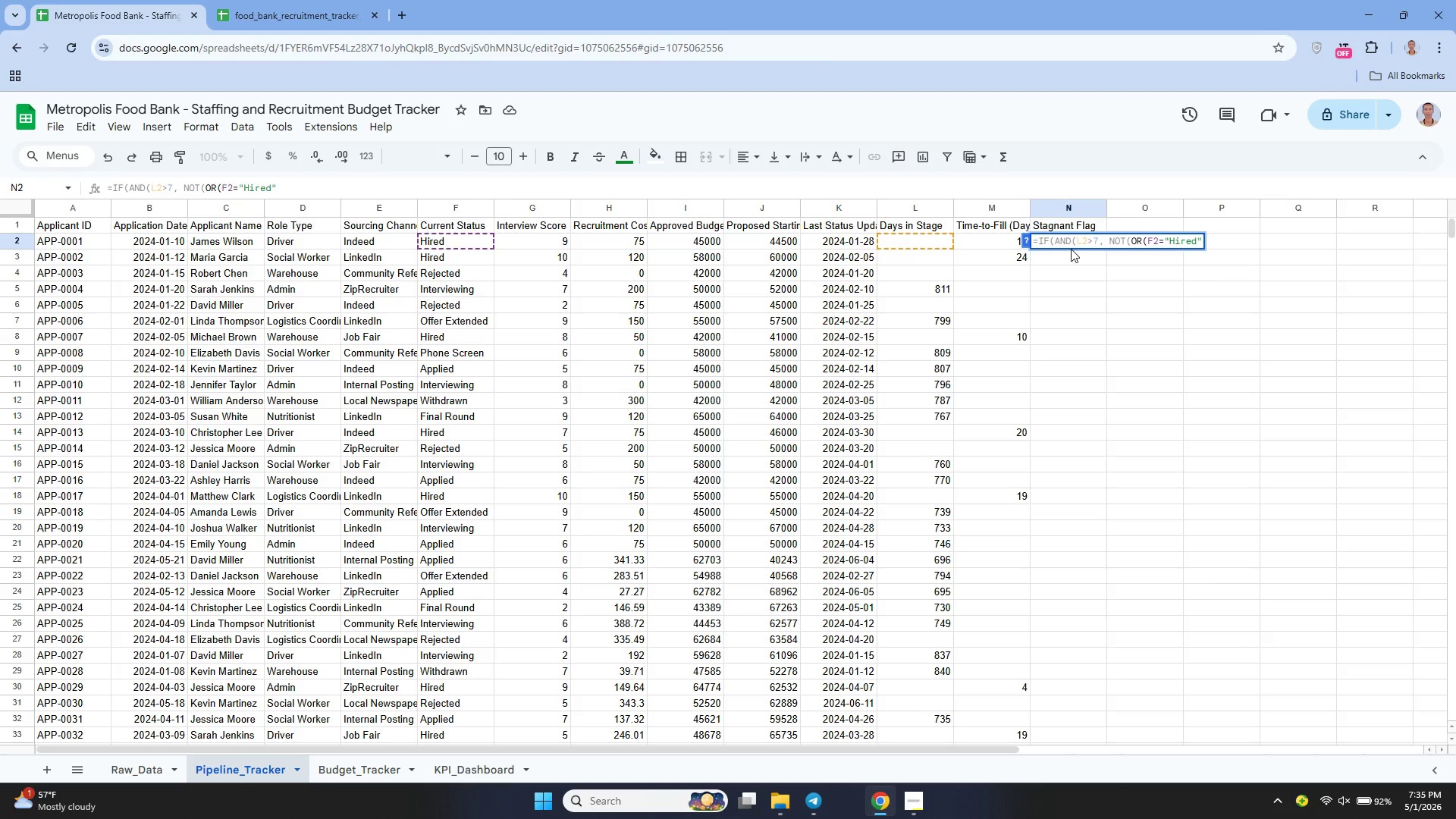 
wait(5.16)
 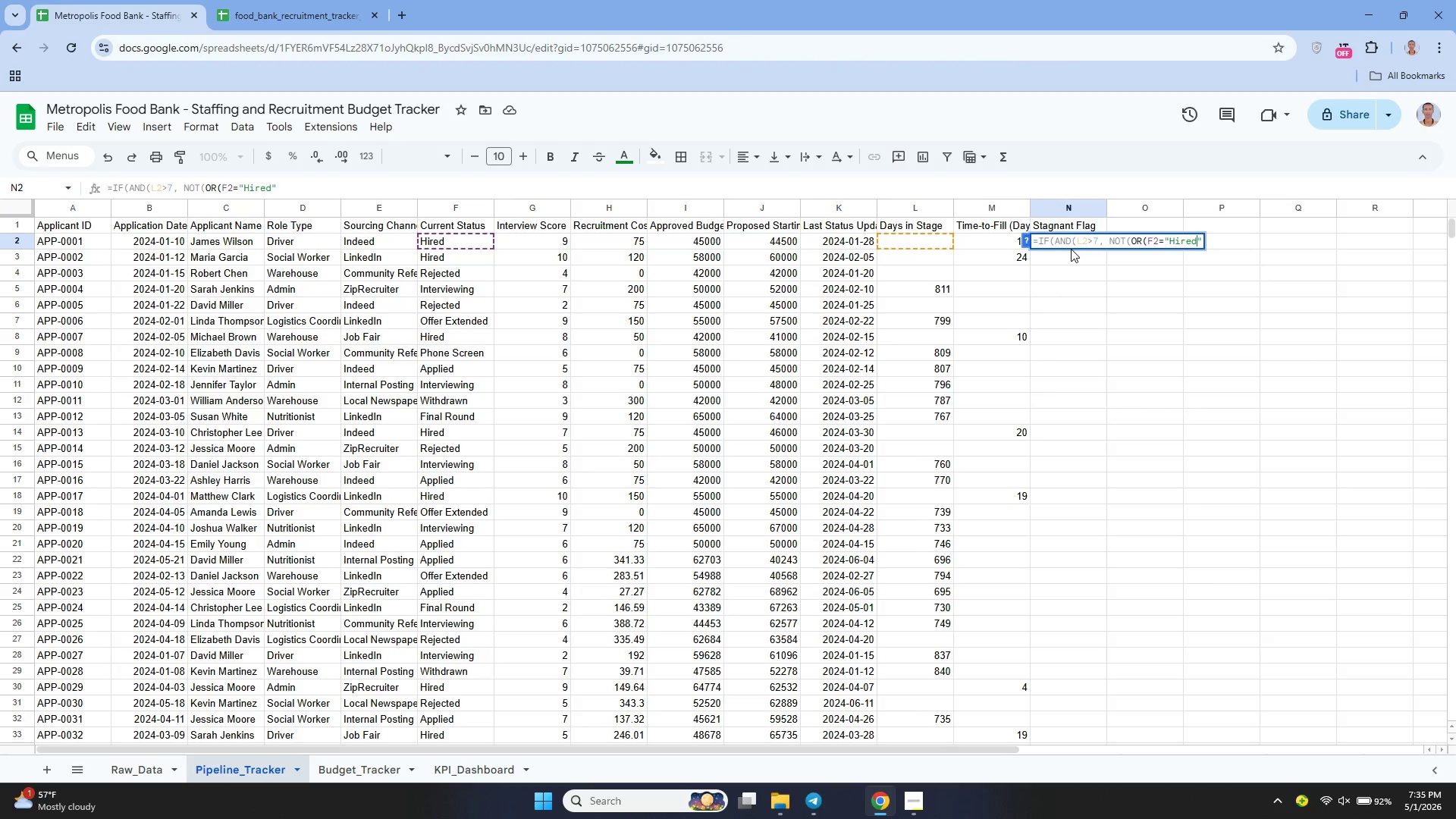 
key(ArrowRight)
 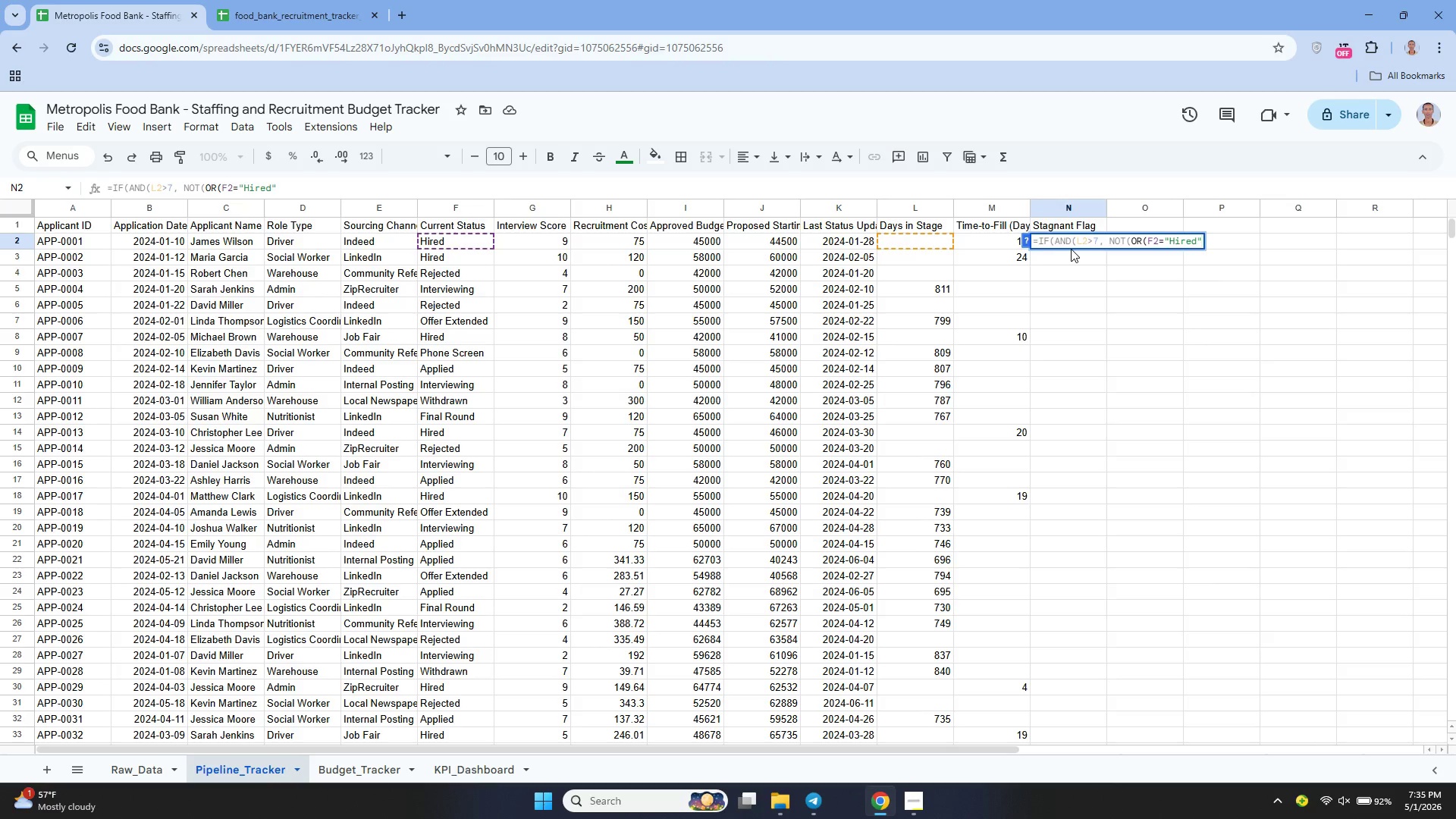 
type(, F2="")
 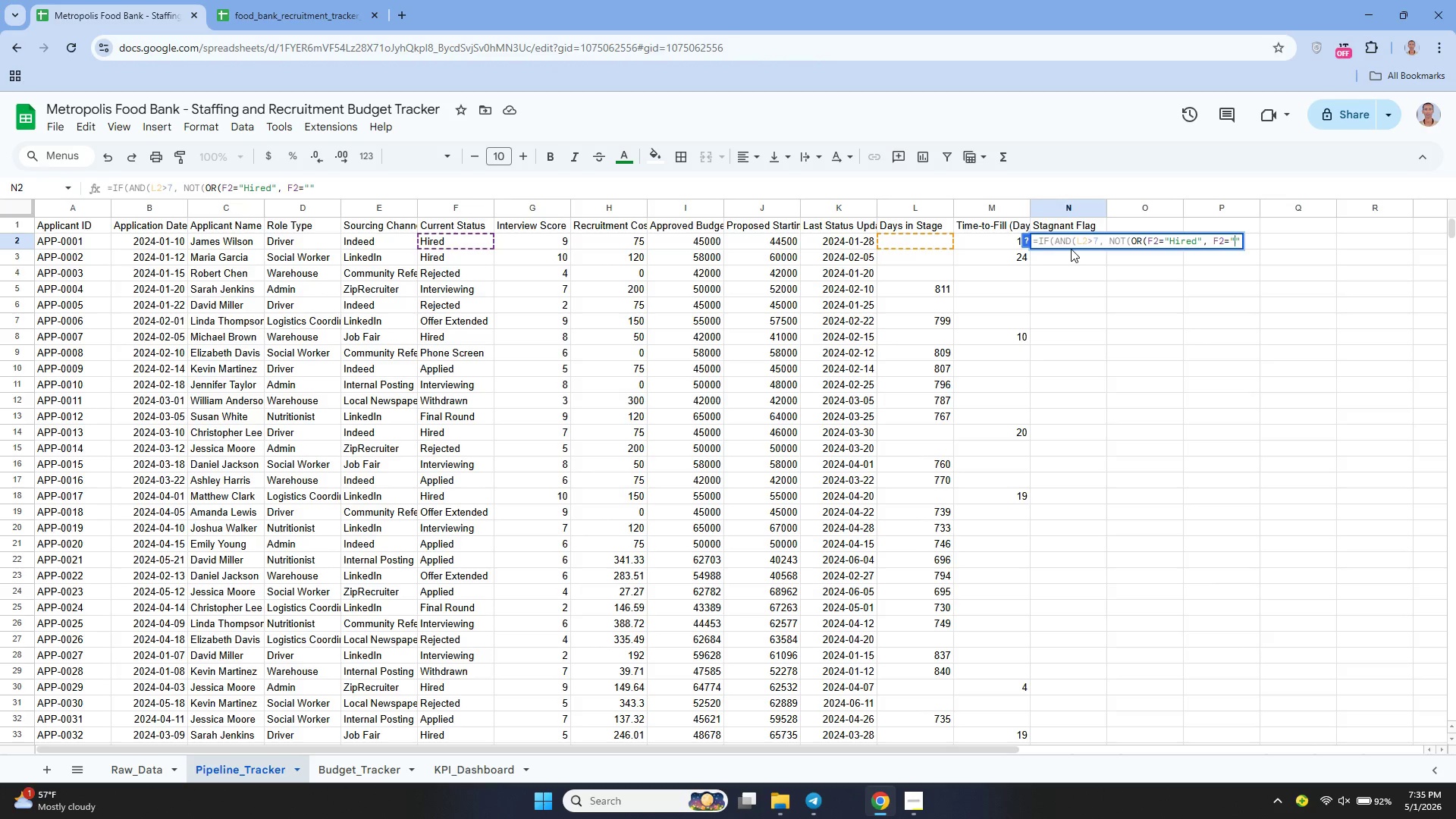 
 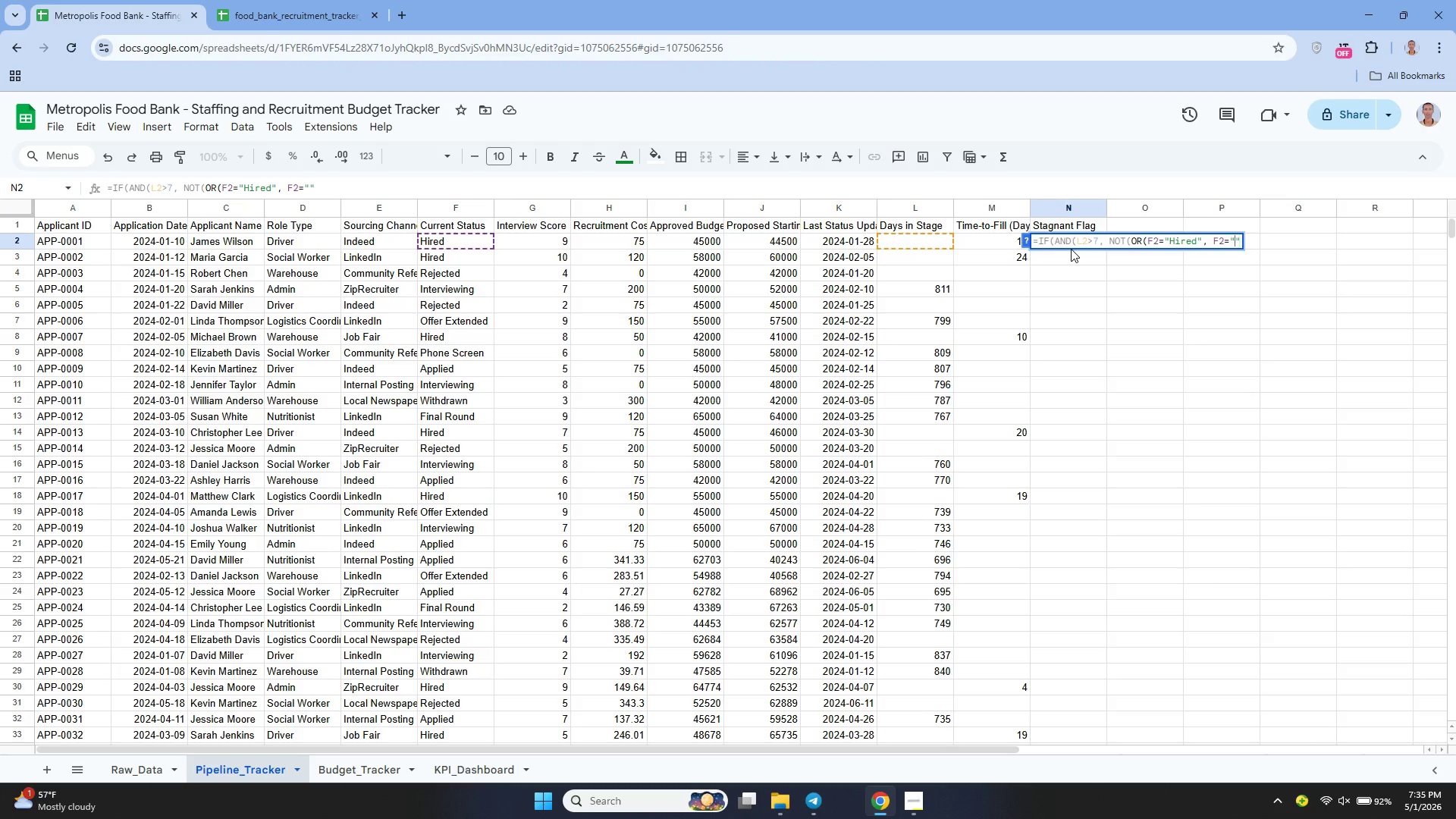 
key(ArrowLeft)
 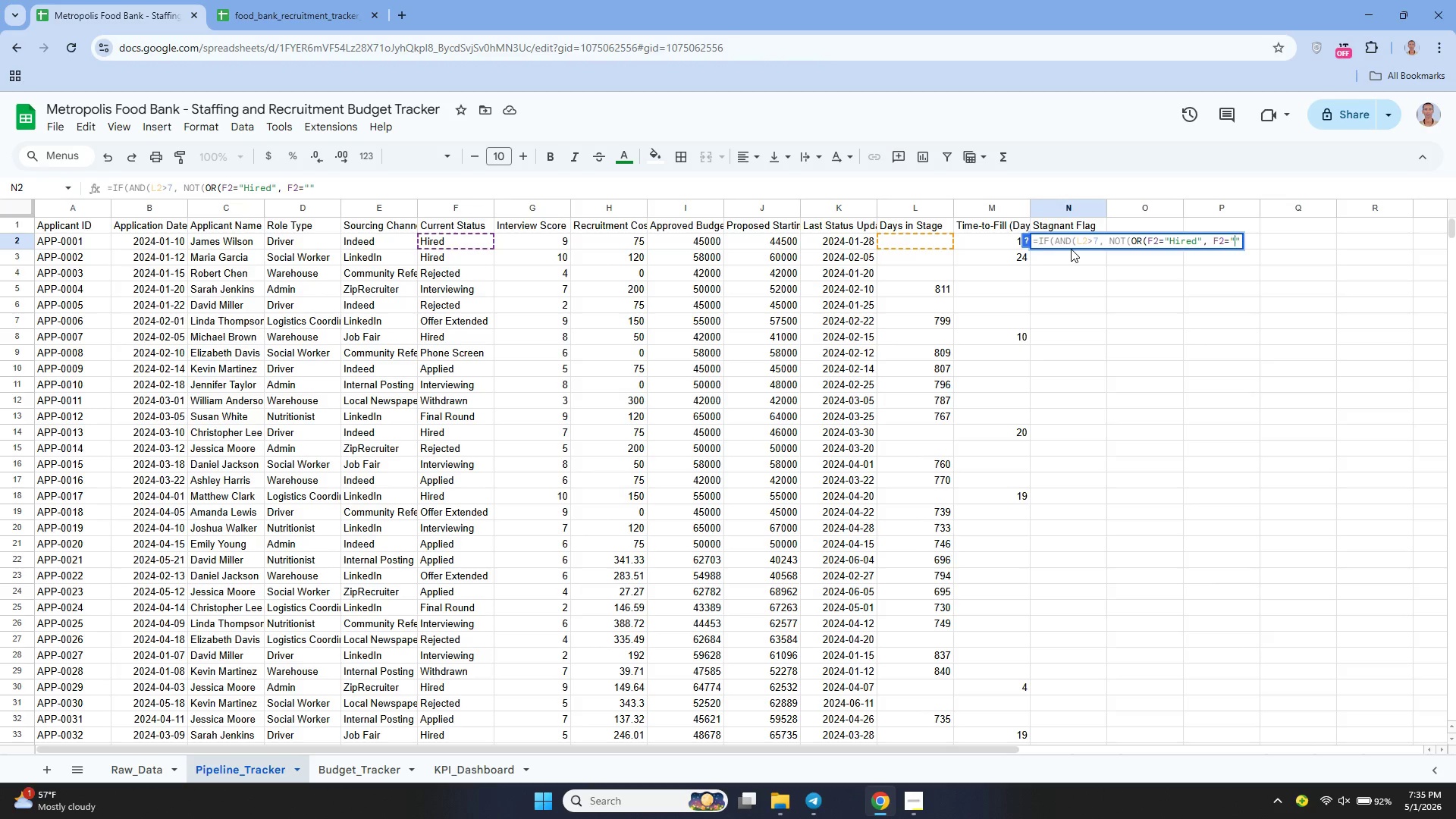 
type(Rejected)
 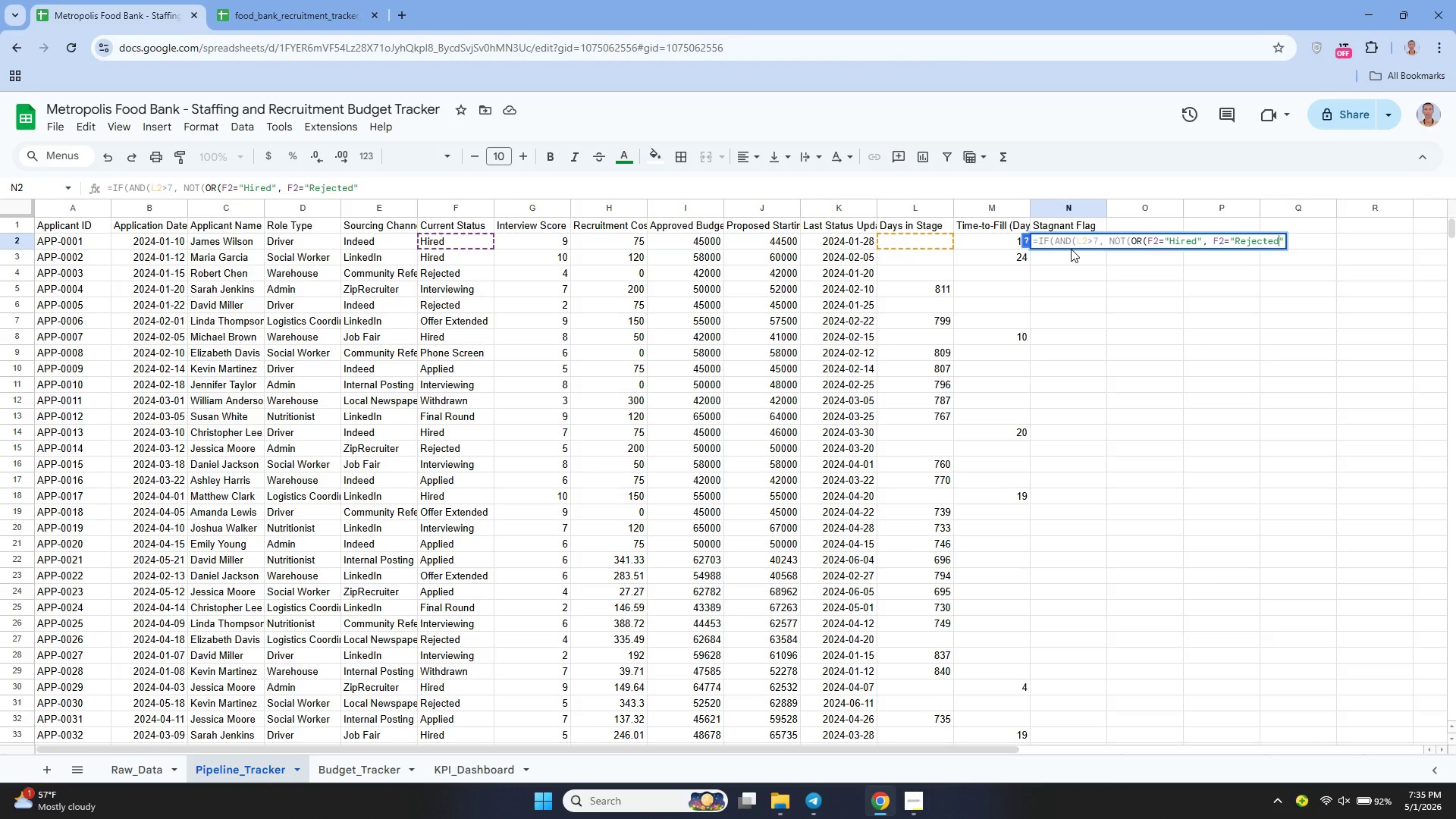 
key(ArrowRight)
 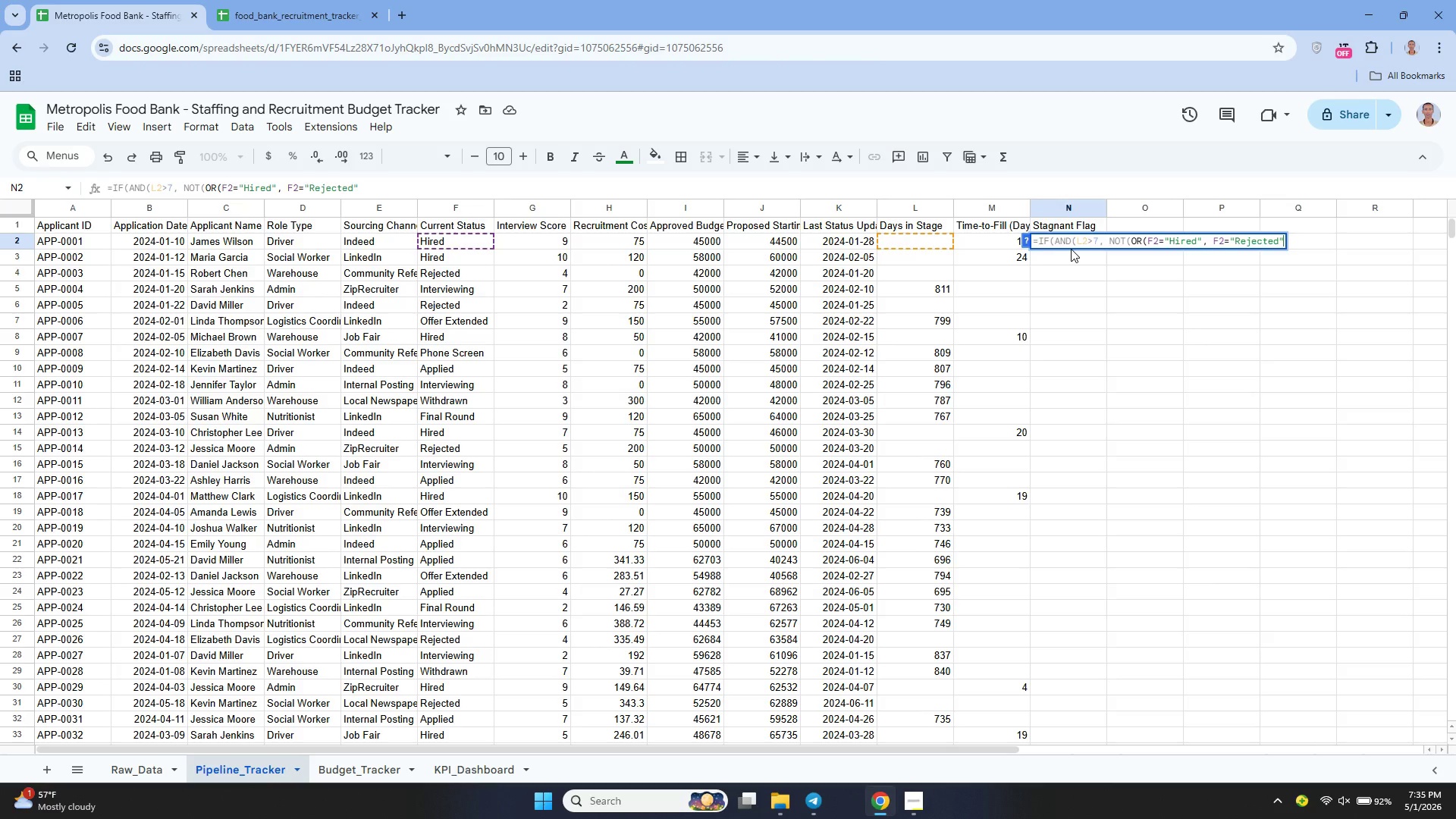 
type(, F2="")
 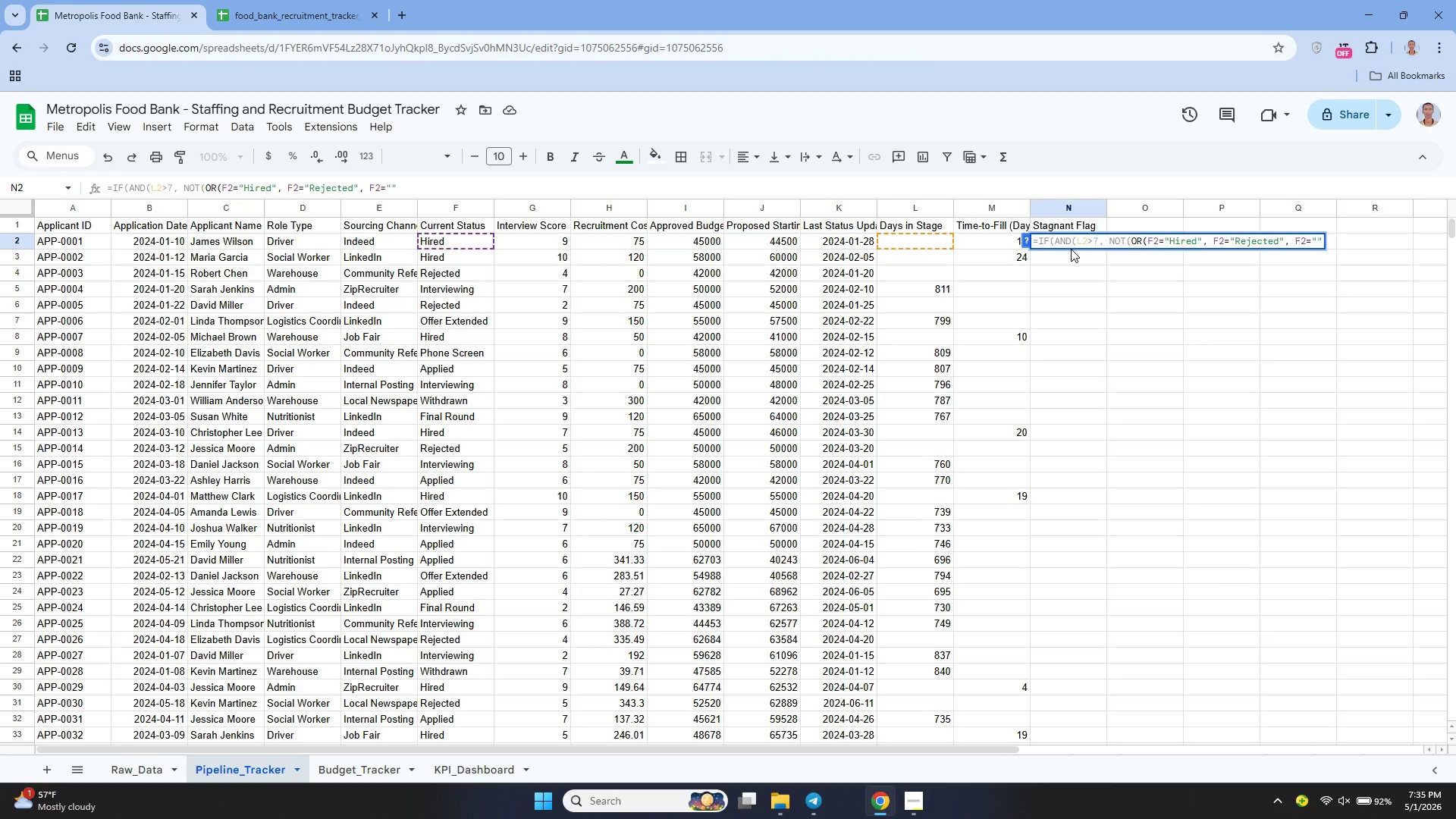 
key(ArrowLeft)
 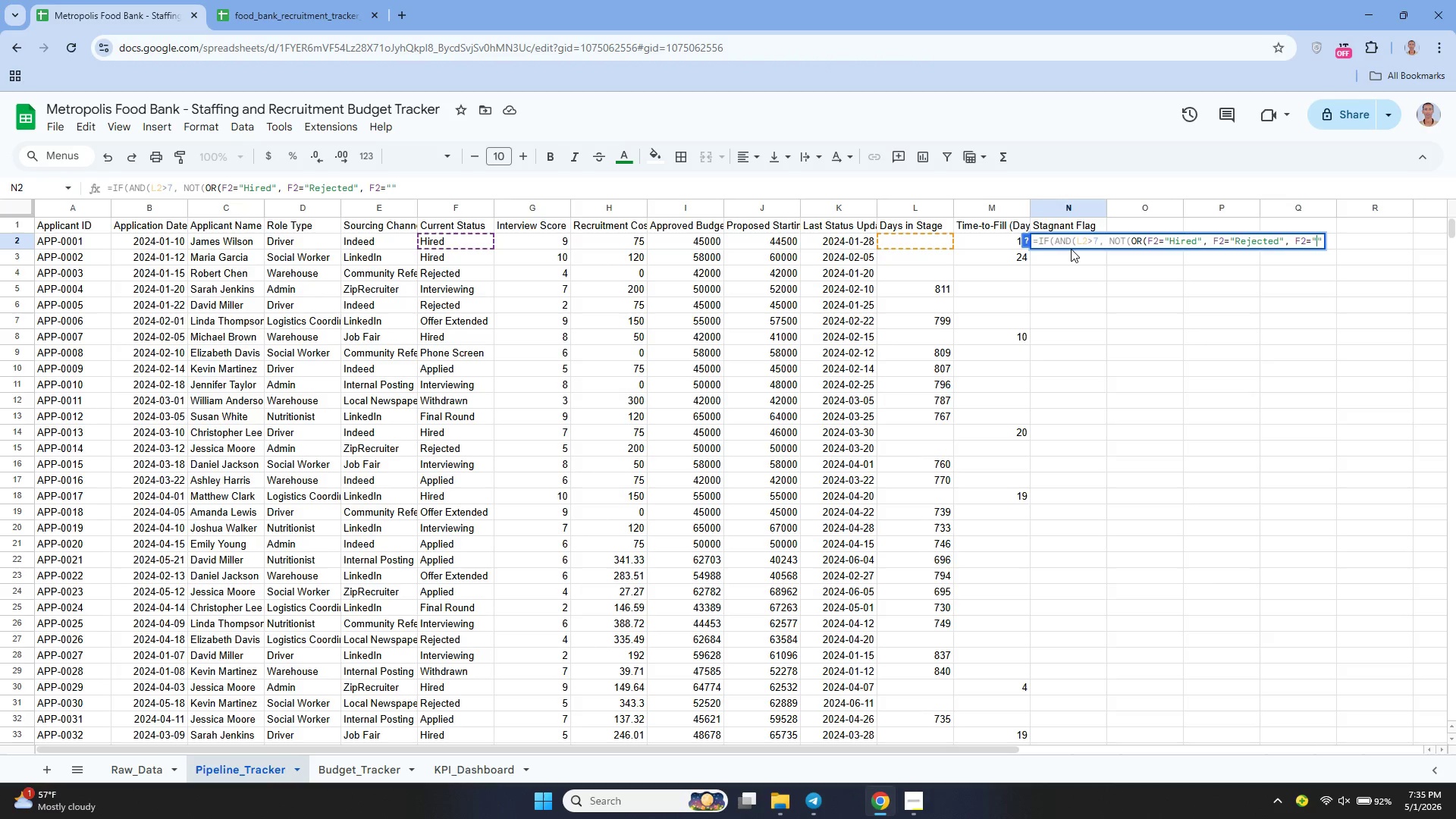 
type(Q)
key(Backspace)
type(Withdrw)
key(Backspace)
type(ae)
key(Backspace)
type(w)
 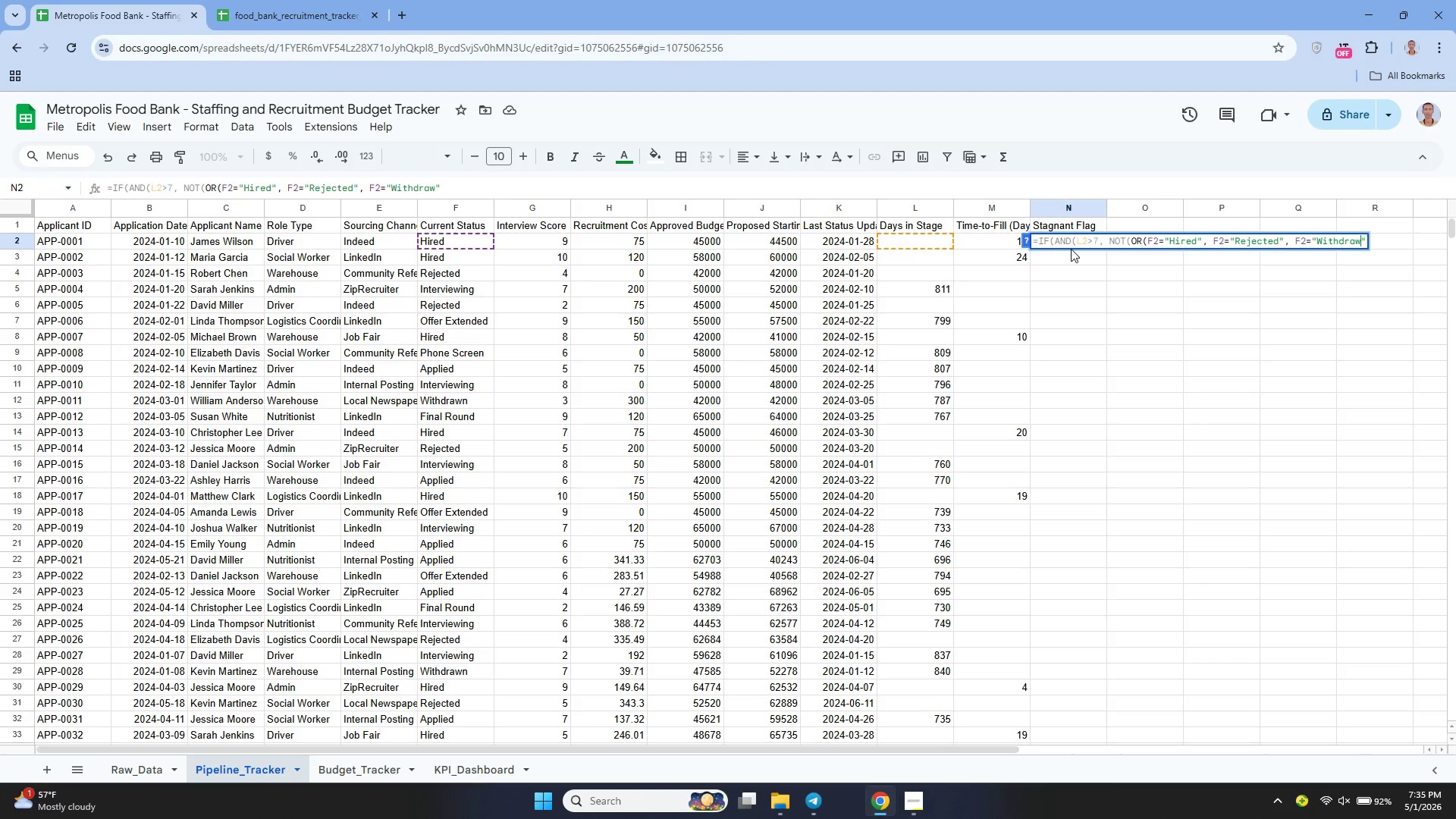 
key(ArrowRight)
 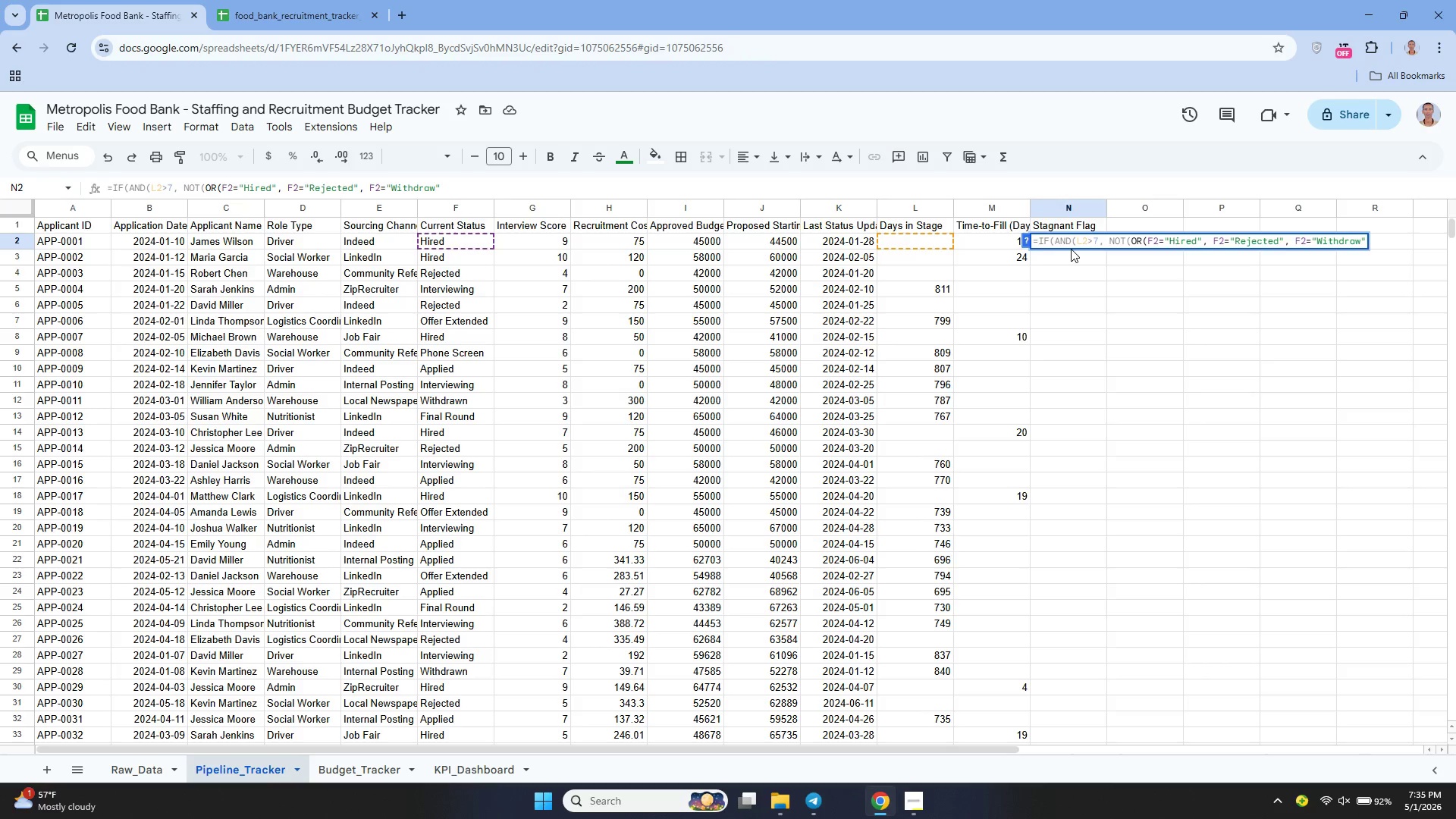 
type()))))
 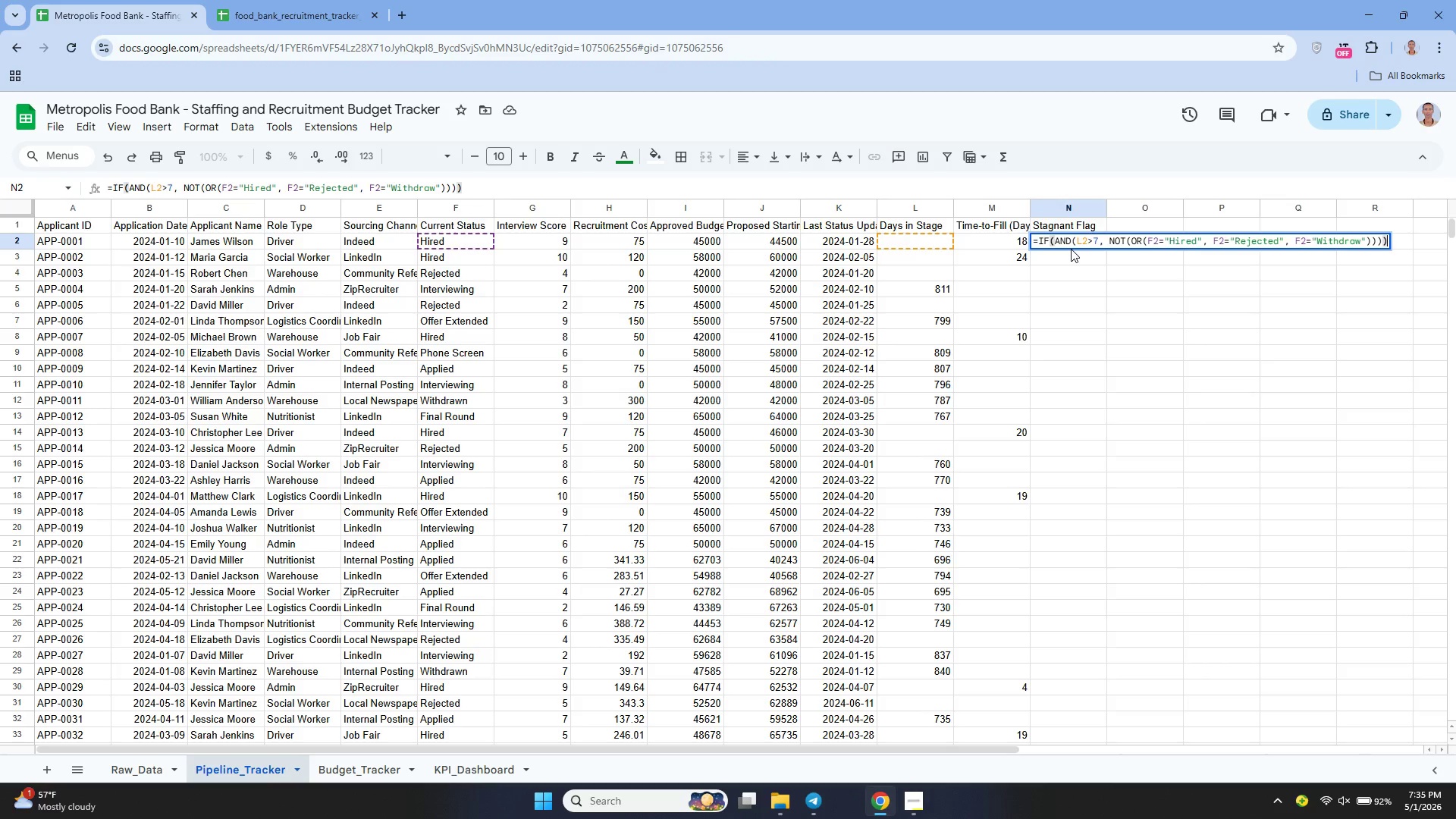 
key(Backspace)
 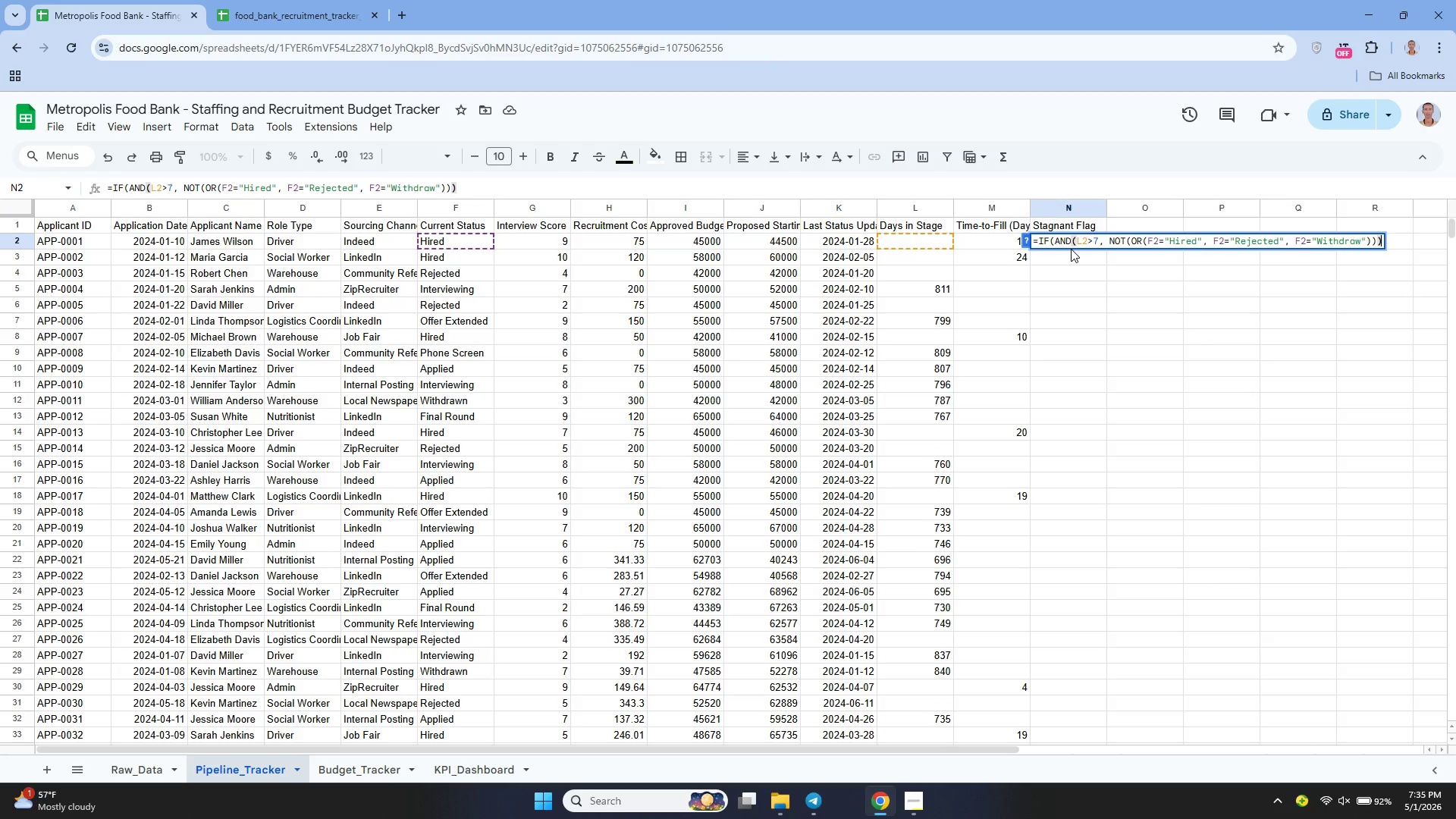 
key(Comma)
 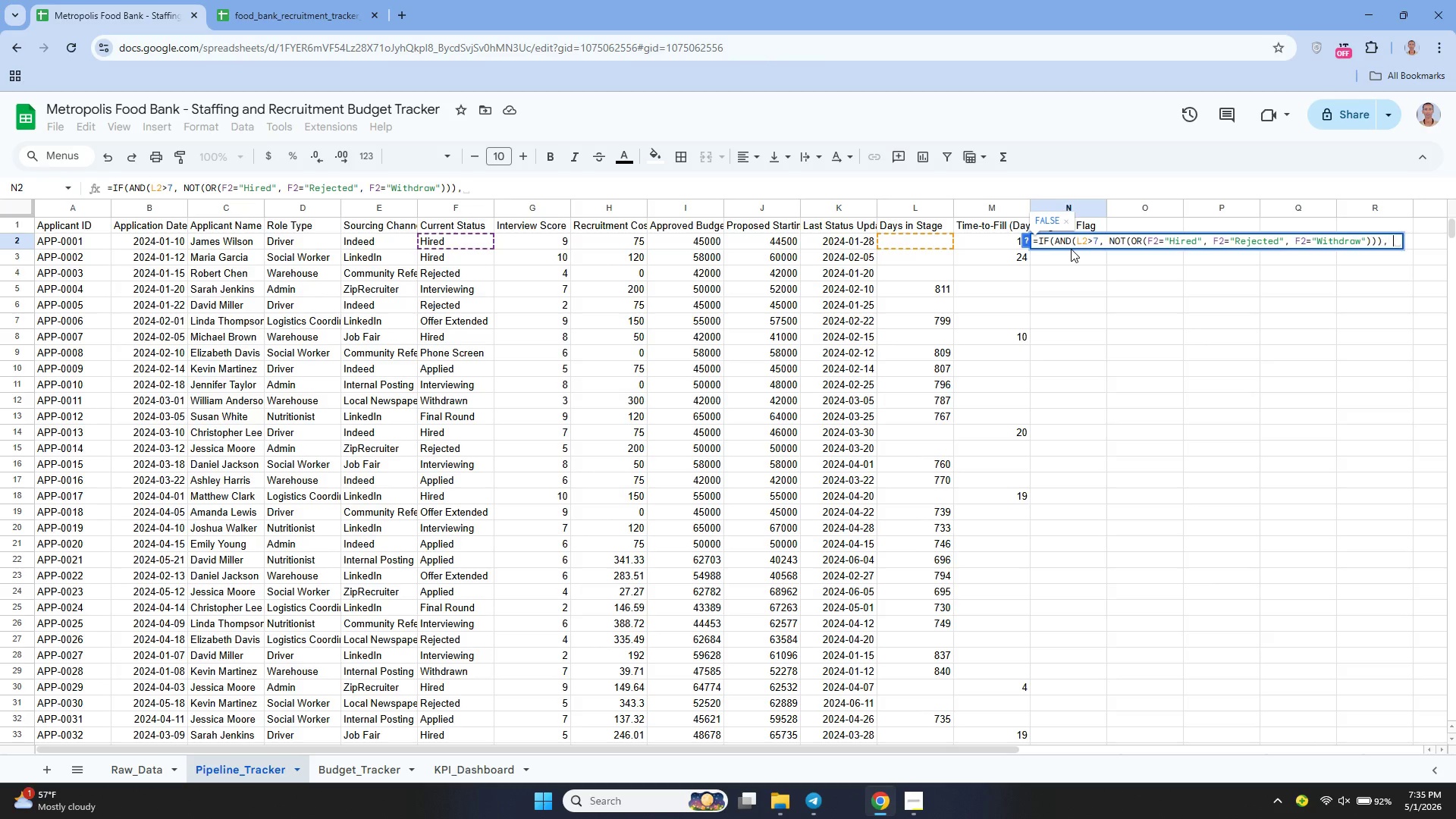 
key(Space)
 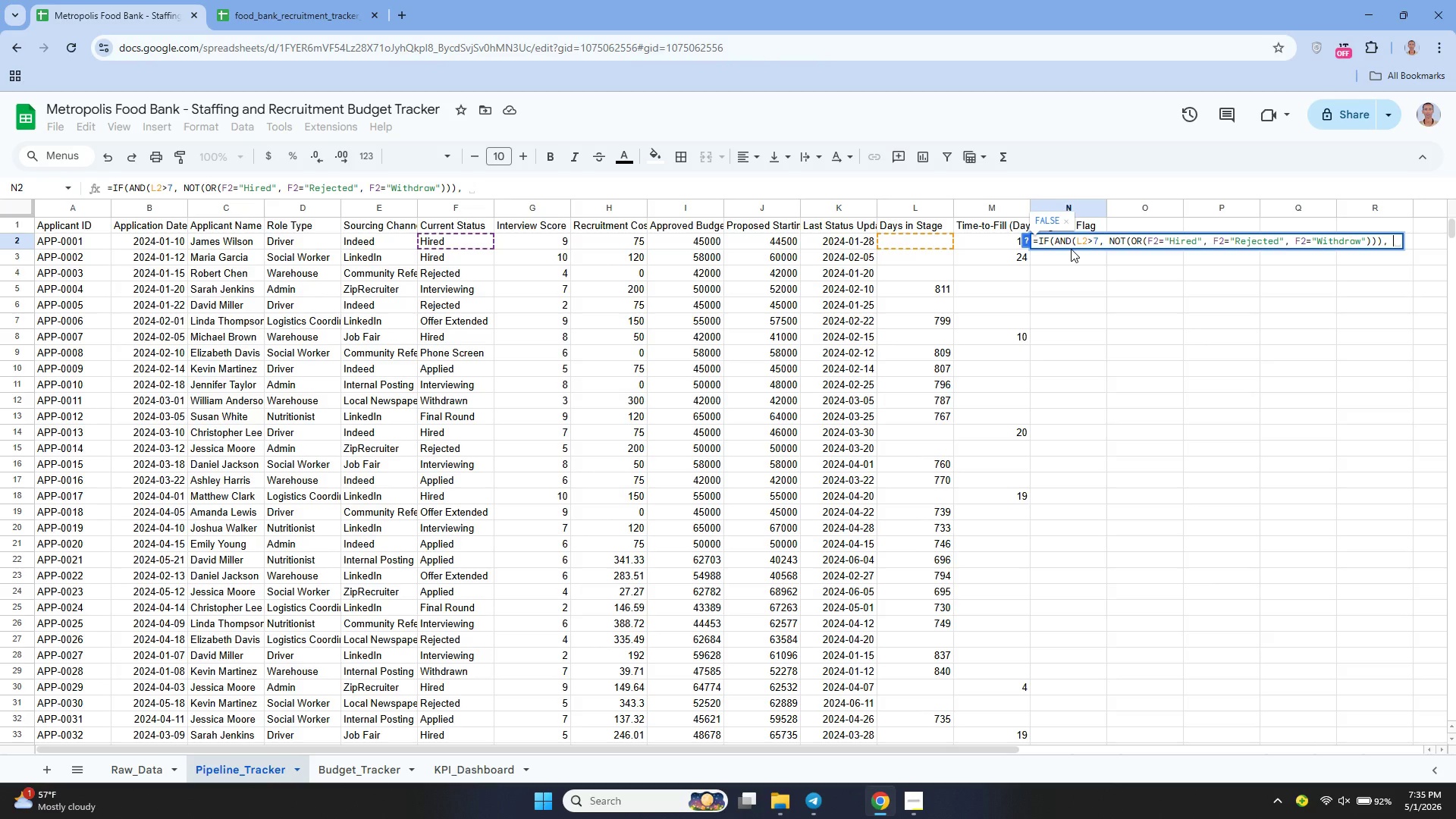 
key(Shift+Quote)
 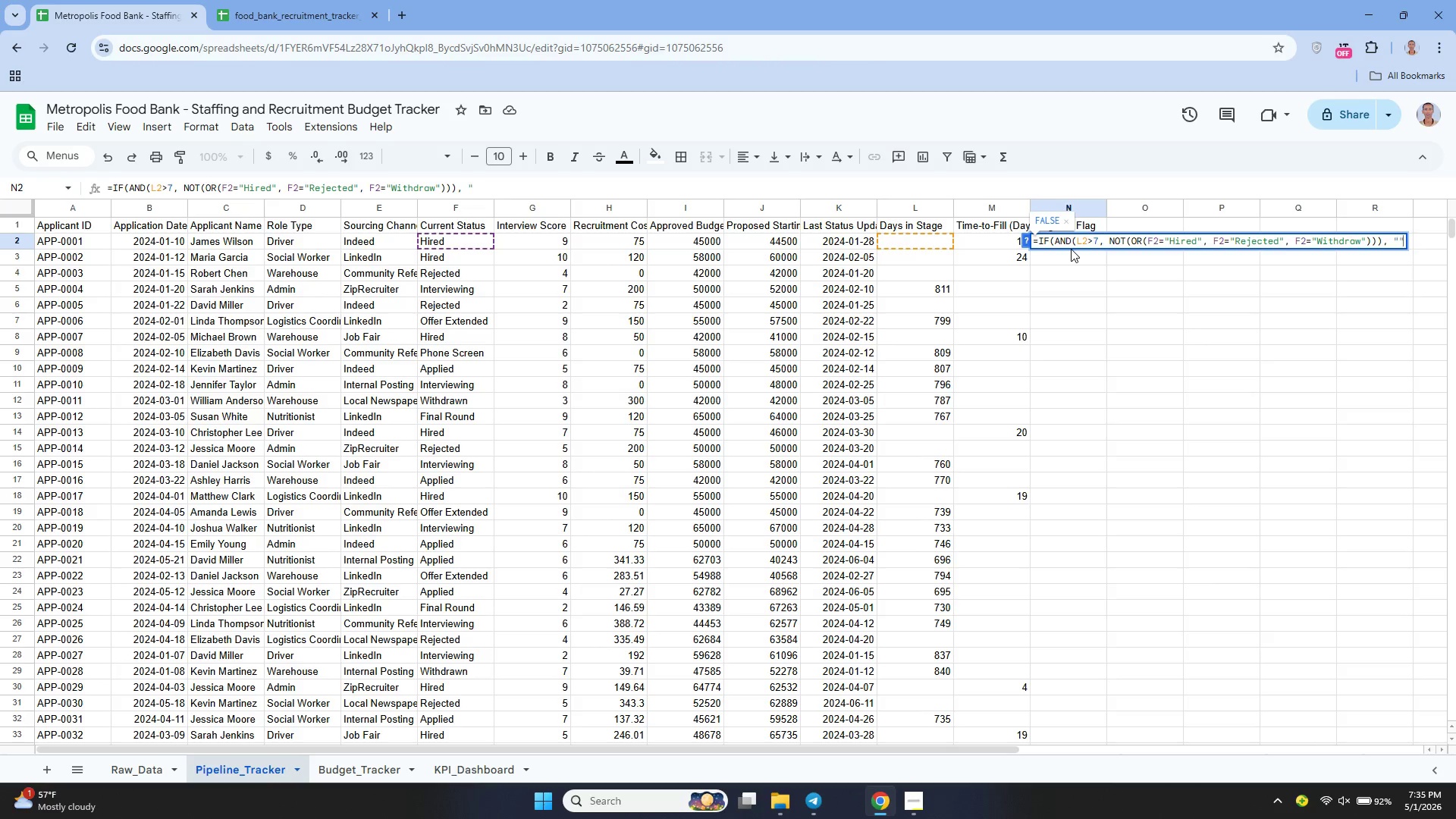 
key(Shift+Quote)
 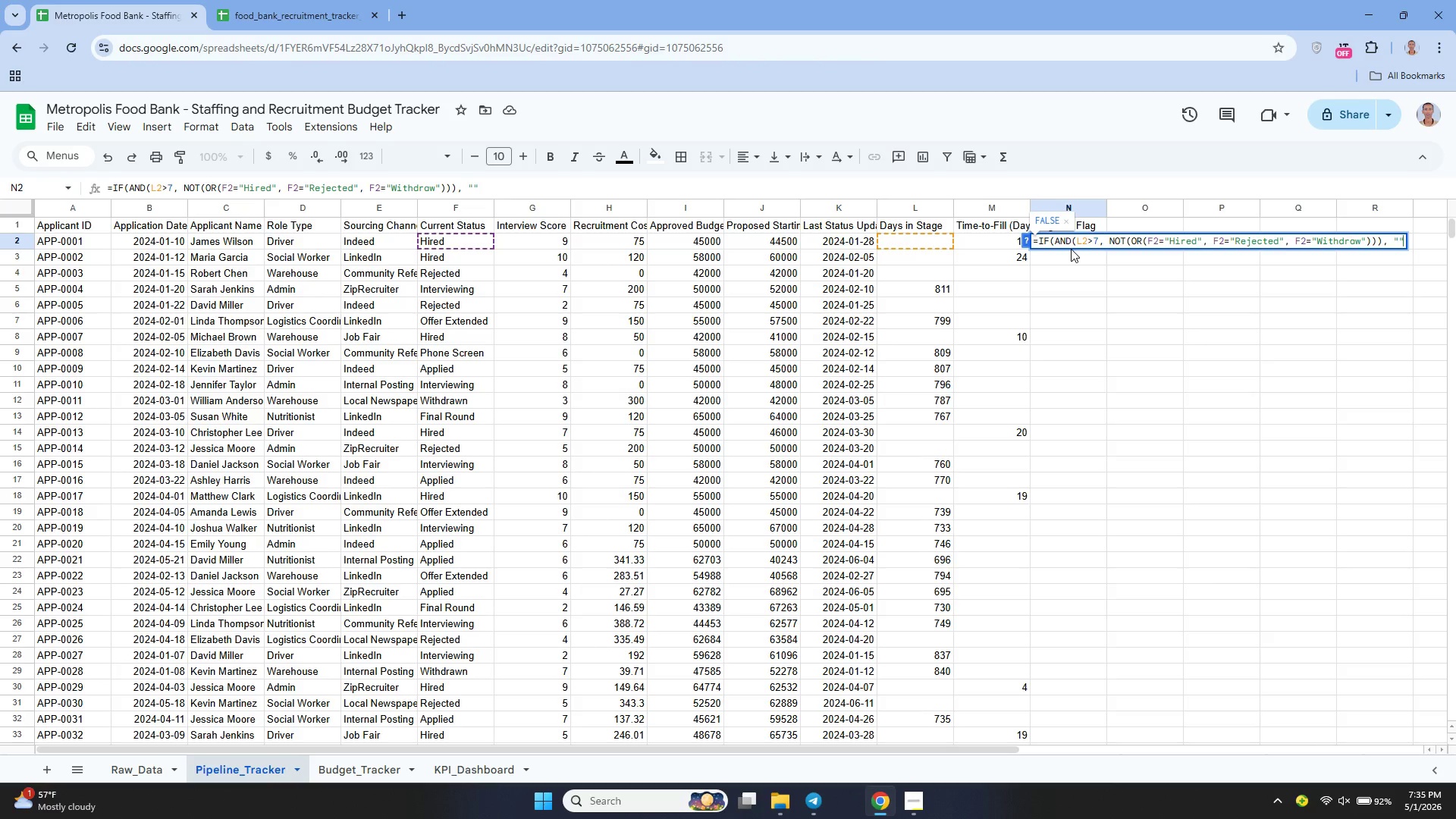 
key(ArrowLeft)
 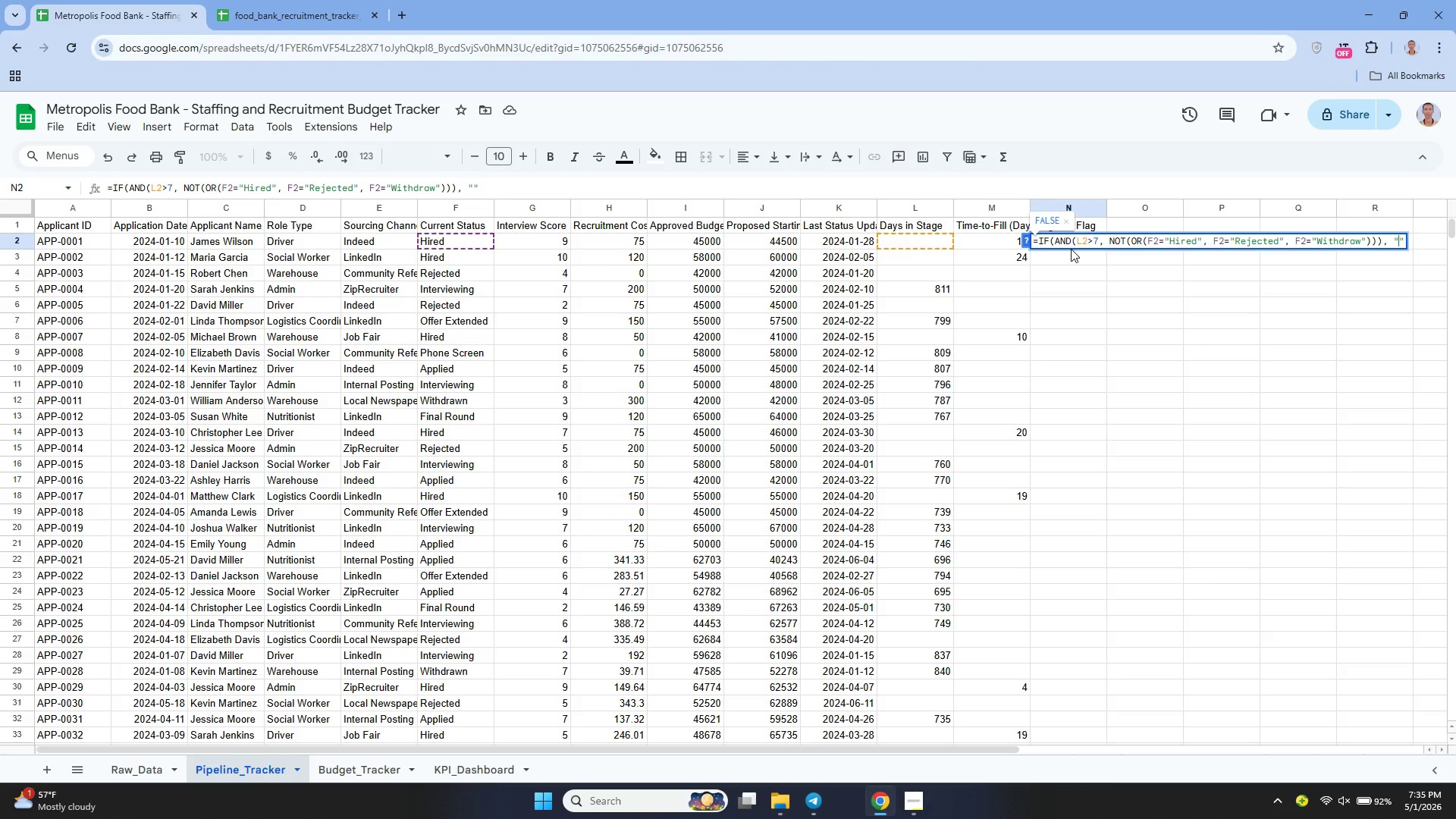 
type(Yes)
 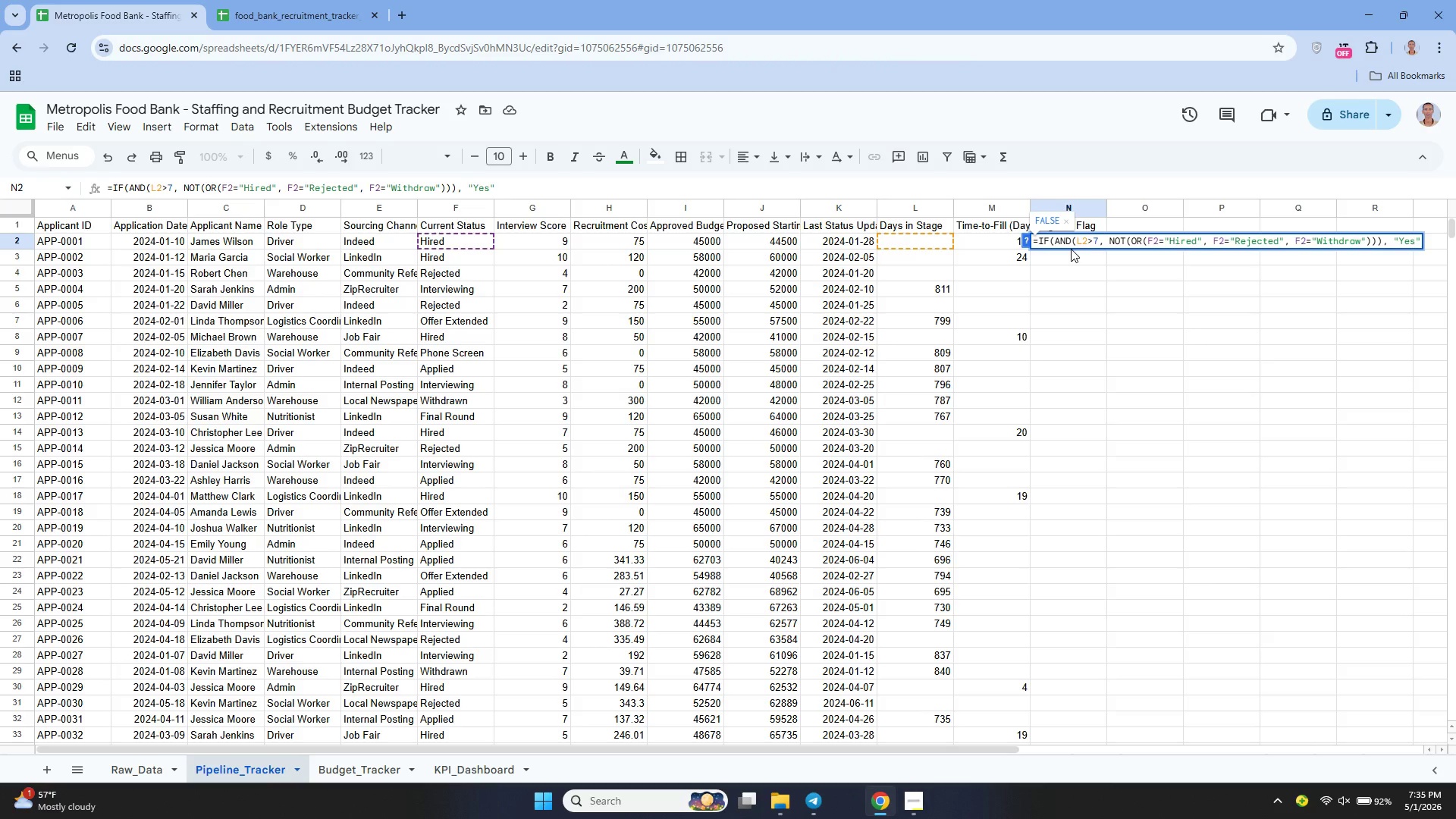 
key(ArrowRight)
 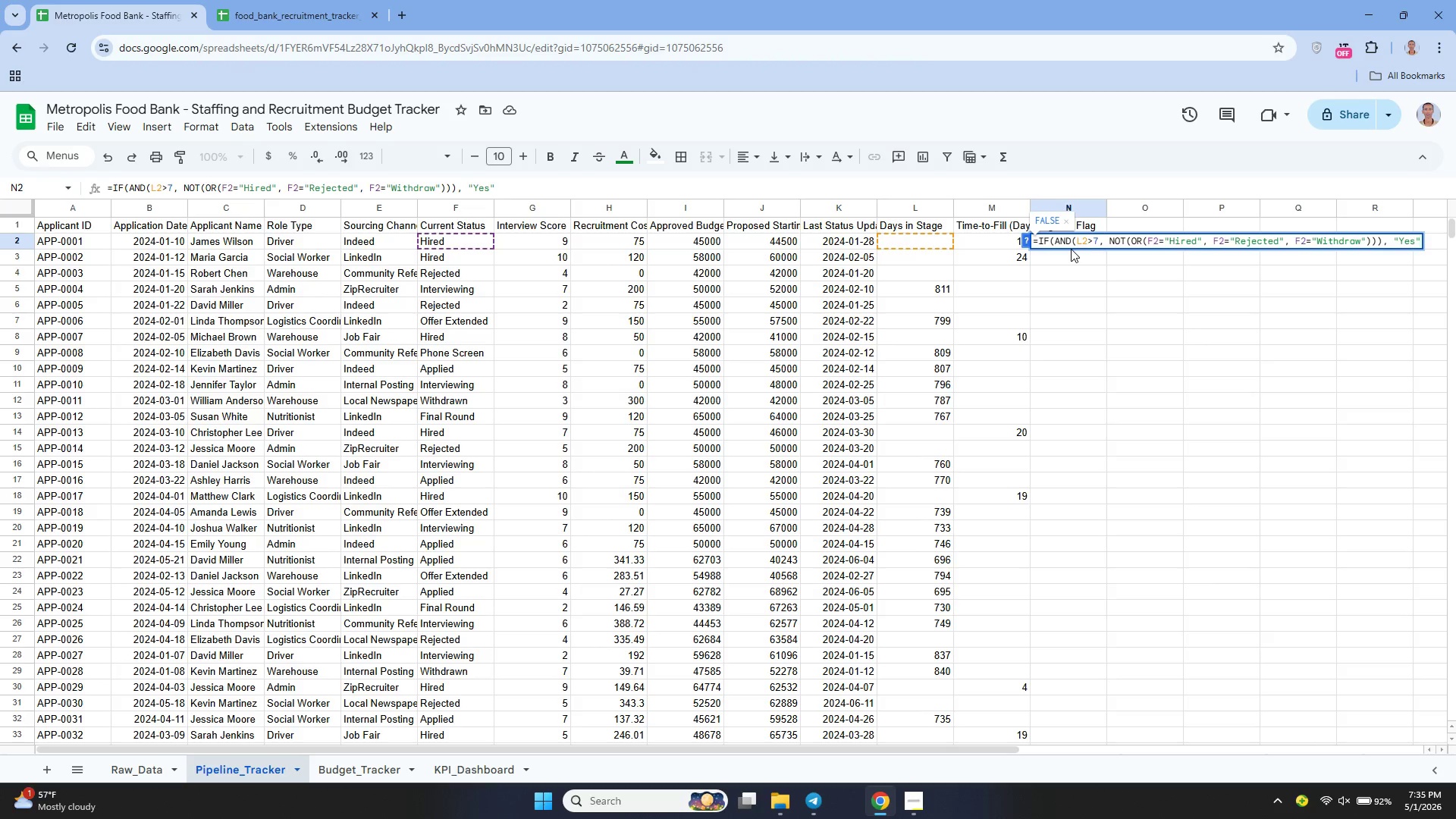 
key(Comma)
 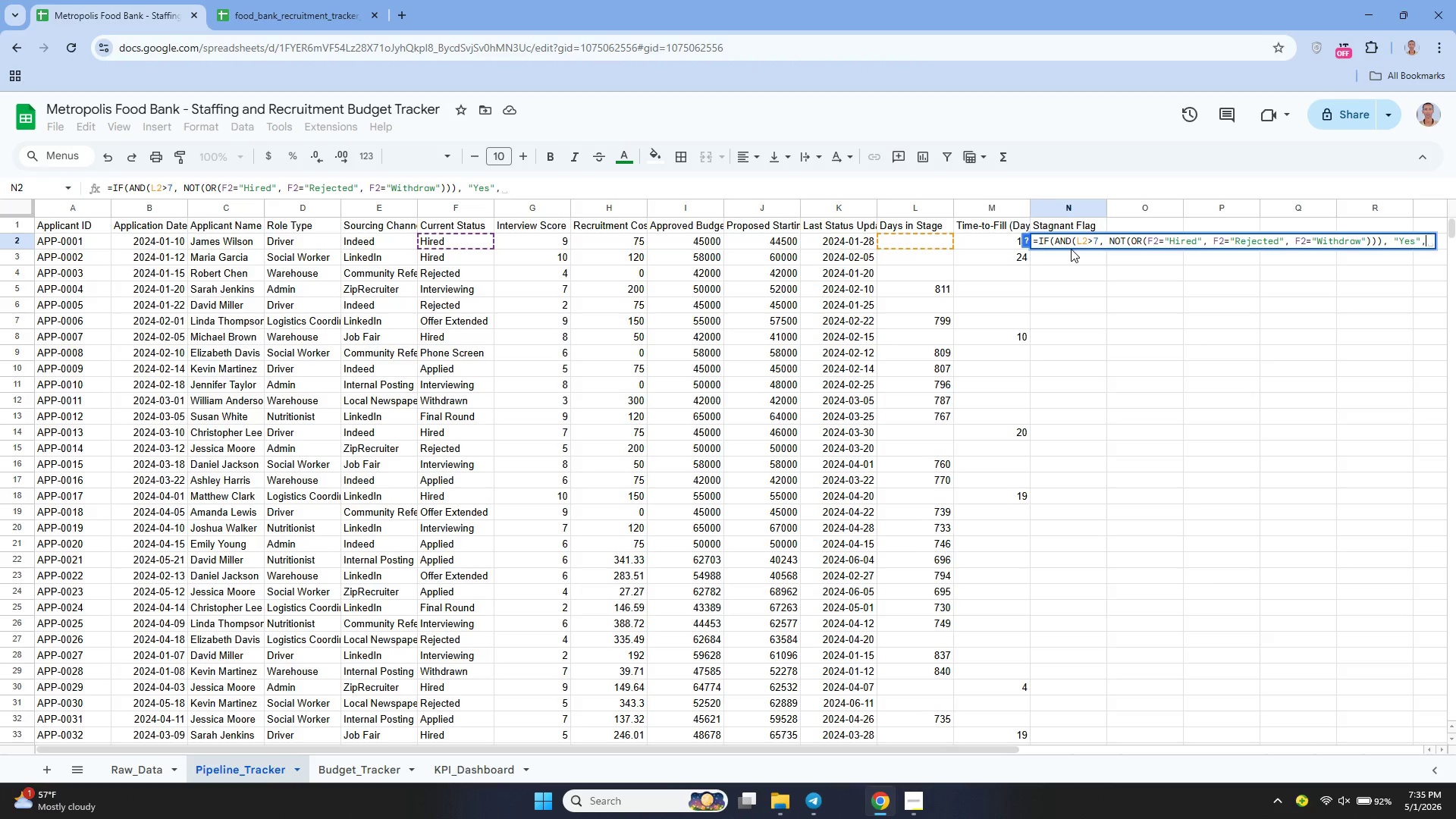 
key(Space)
 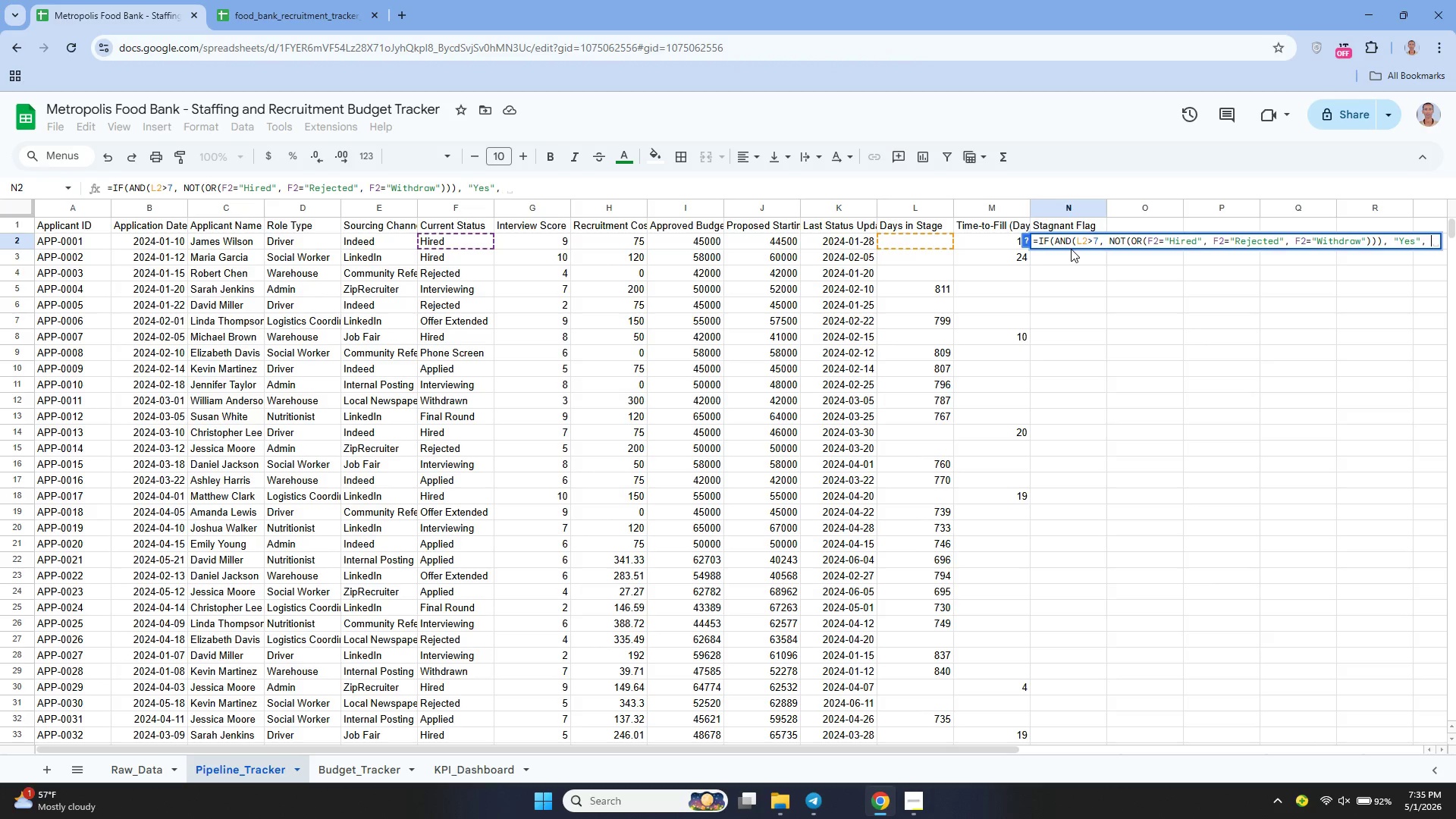 
key(Shift+Quote)
 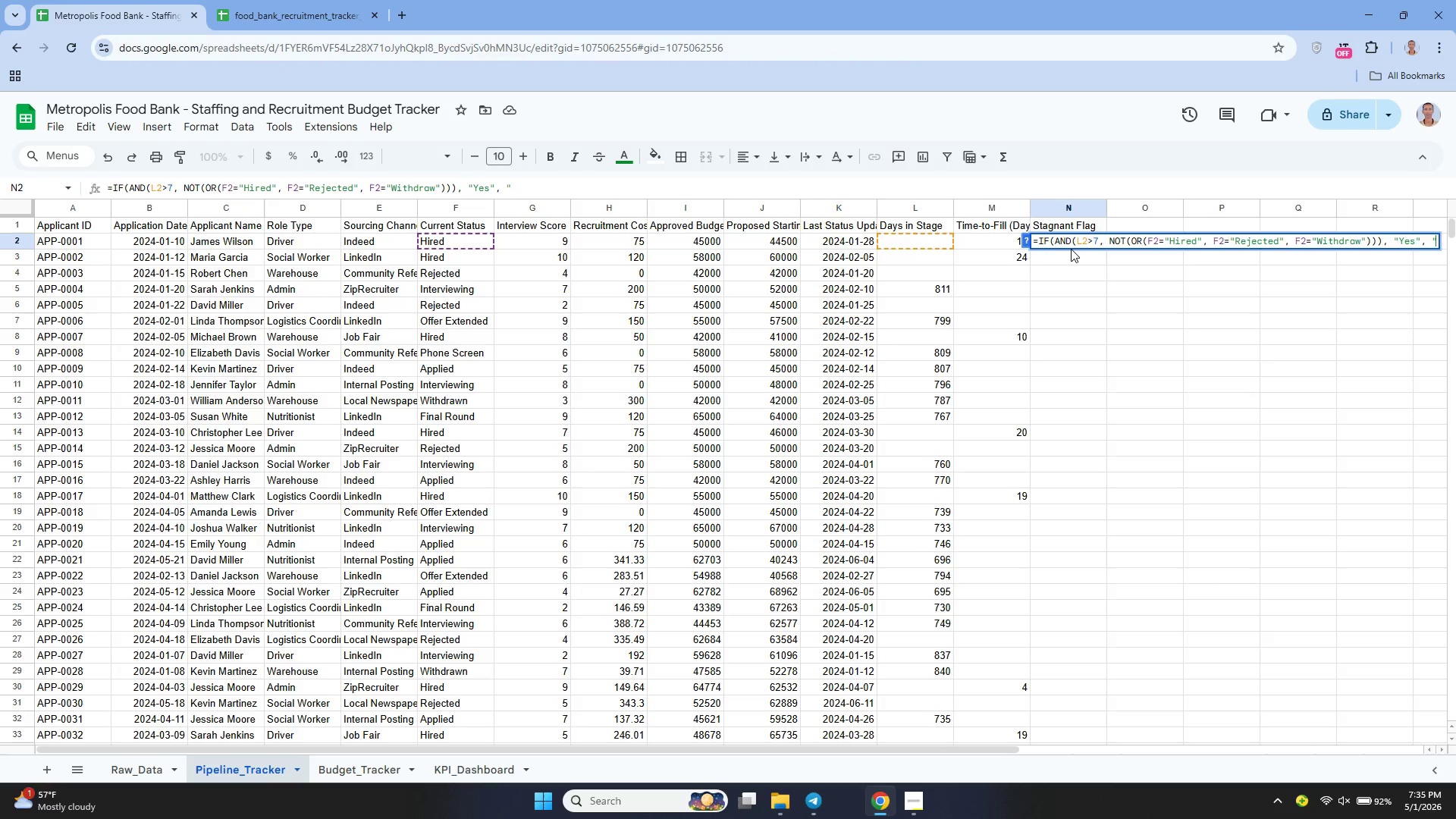 
key(Shift+Quote)
 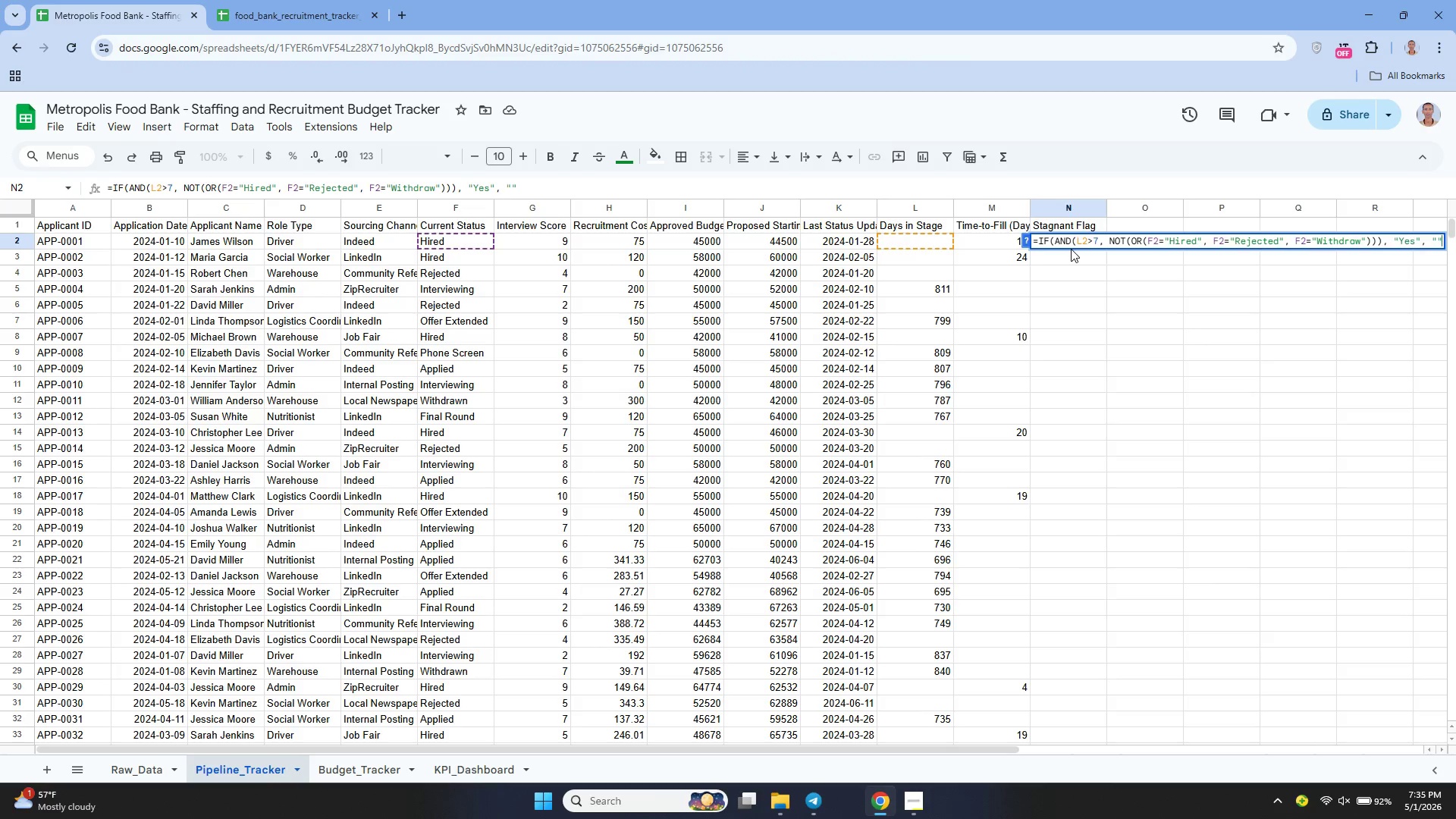 
key(Shift+0)
 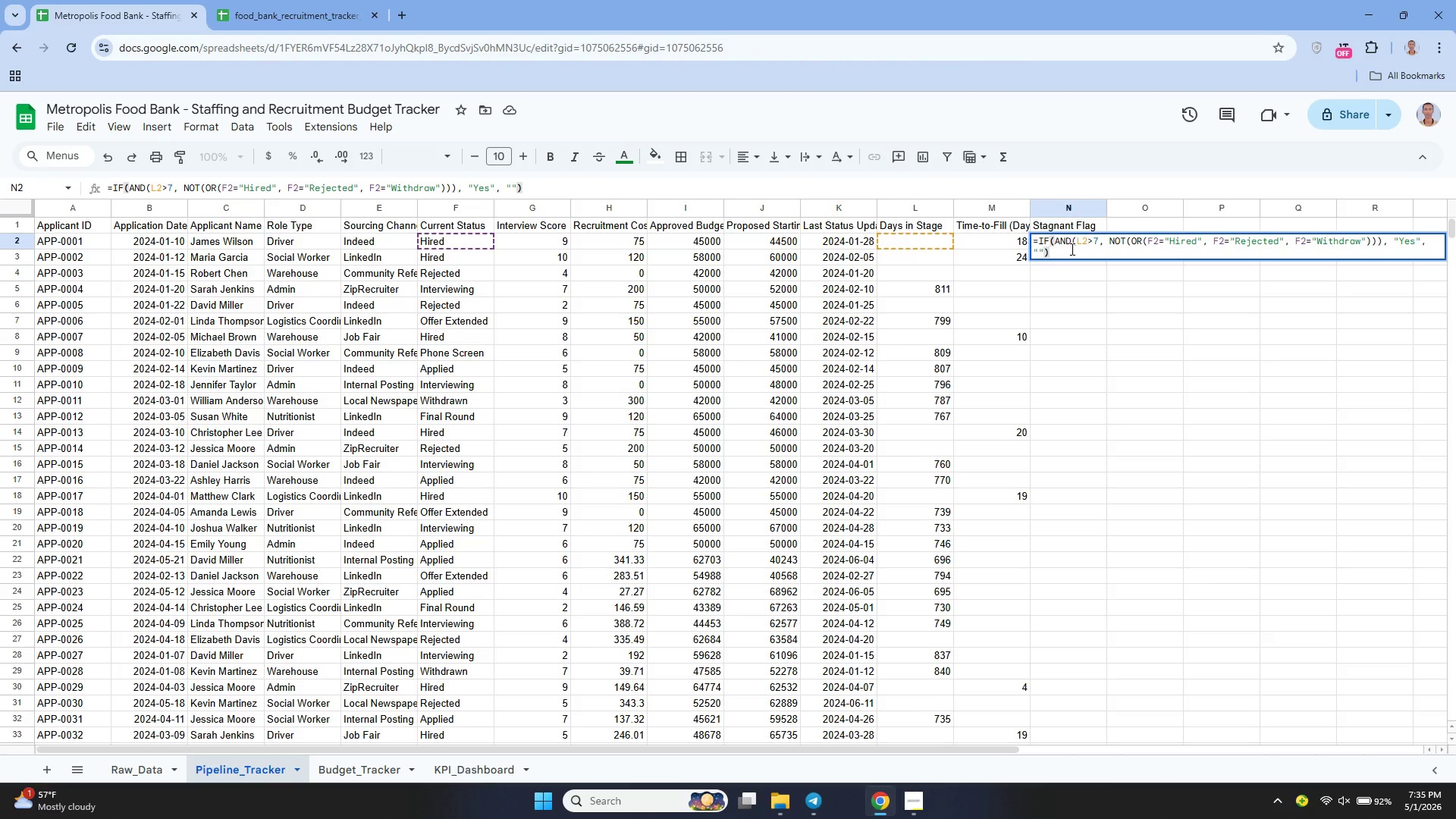 
key(Enter)
 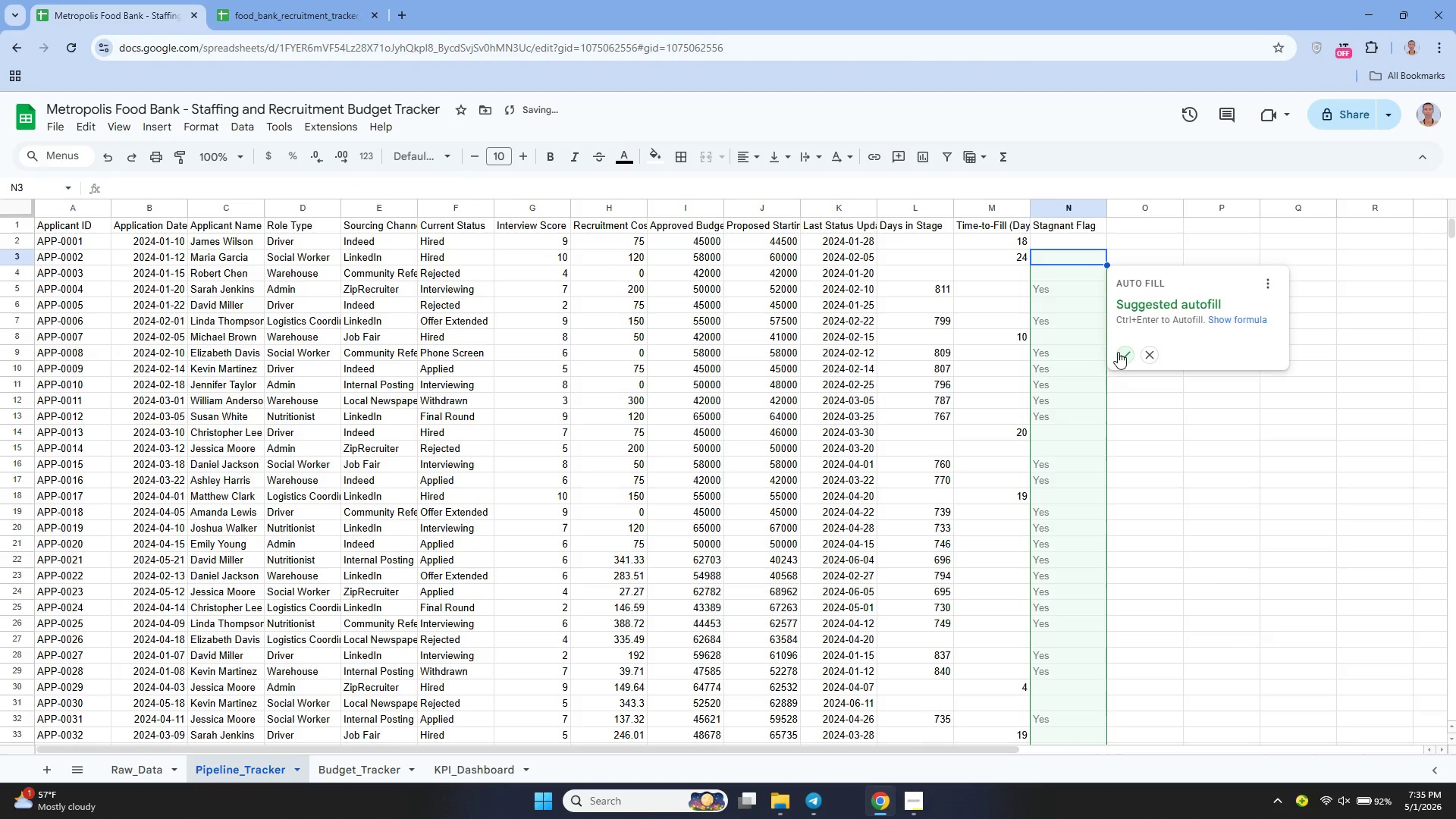 
left_click([1120, 353])
 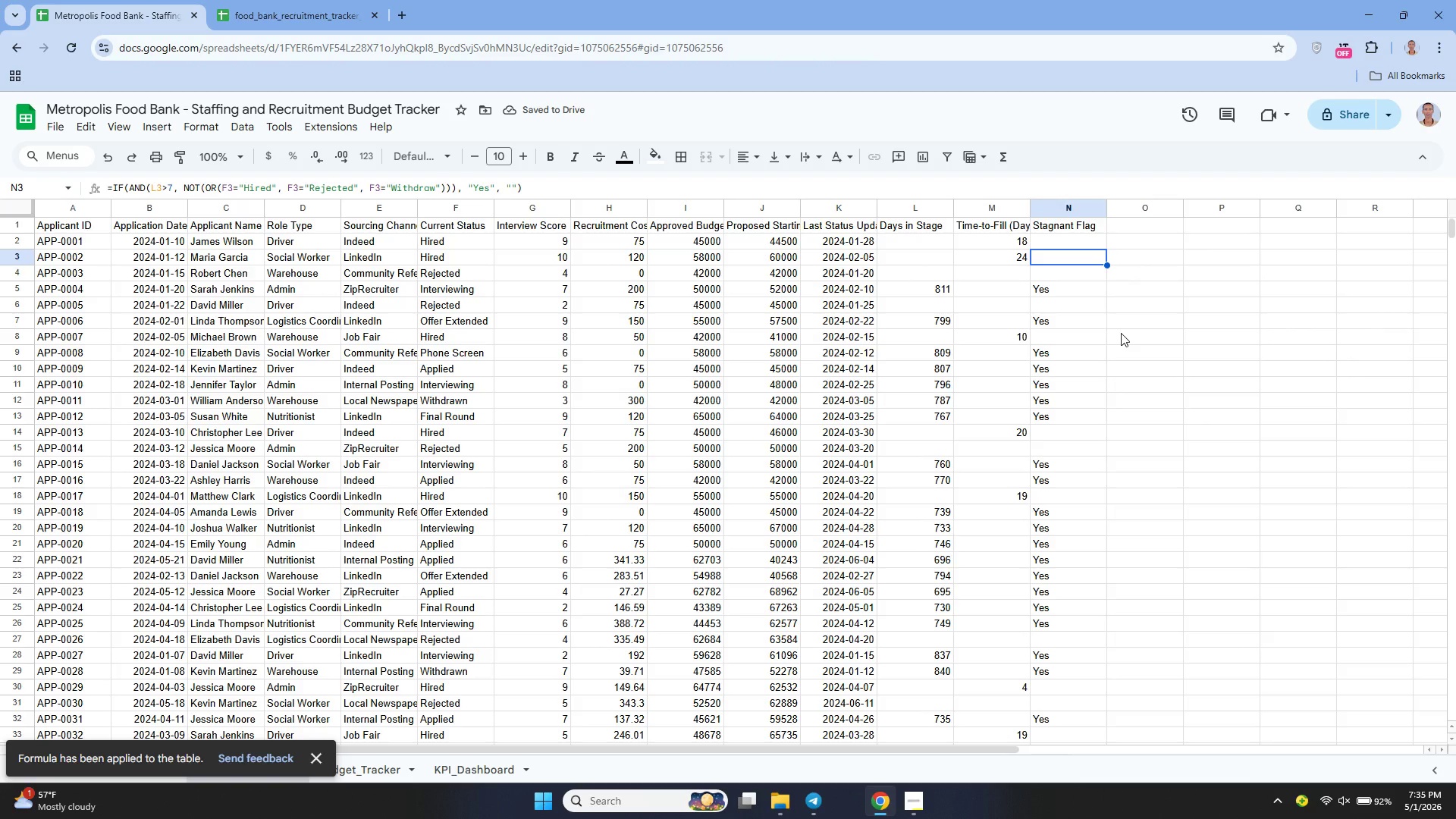 
wait(9.86)
 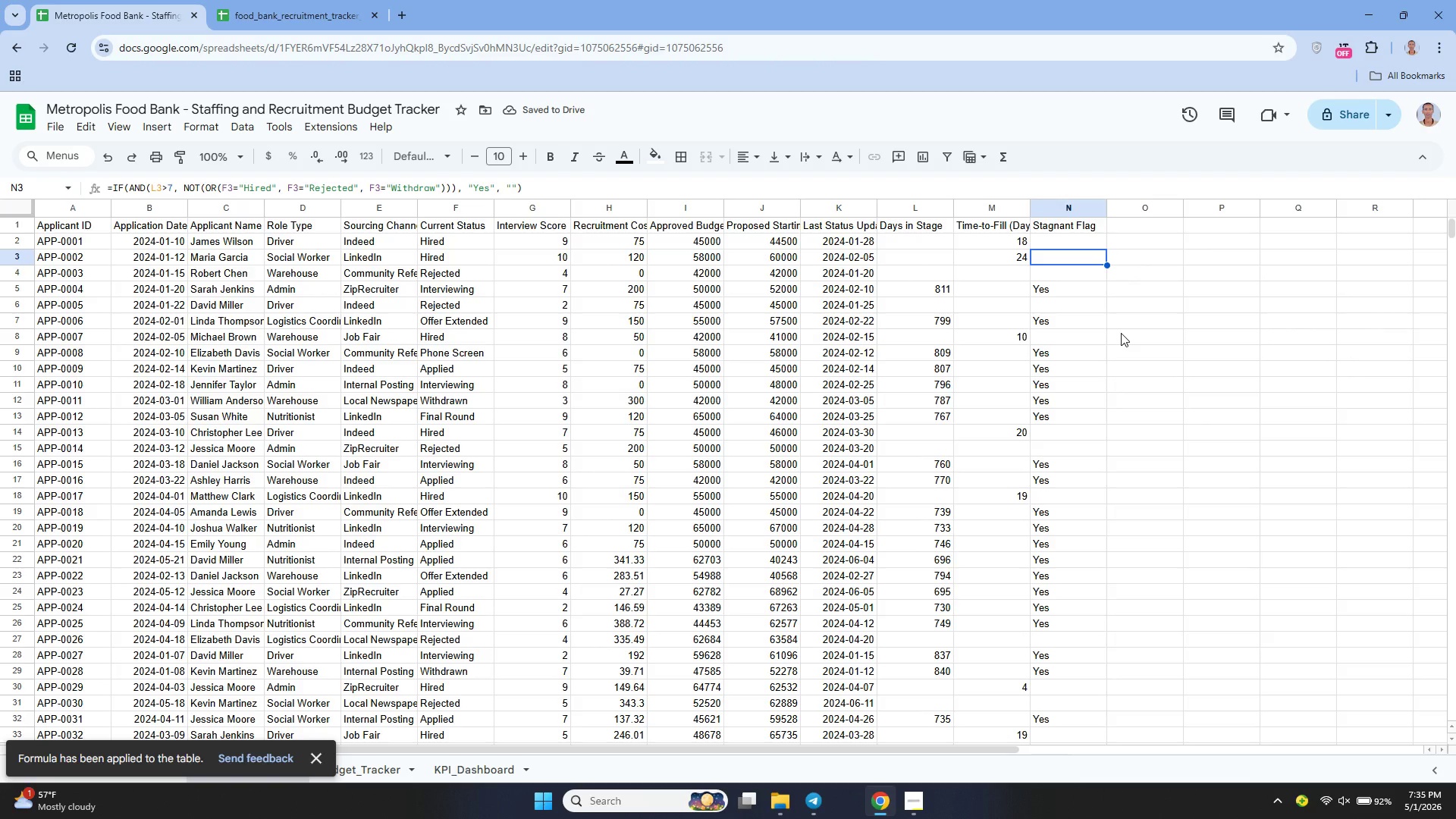 
scroll: coordinate [505, 354], scroll_direction: up, amount: 4.0
 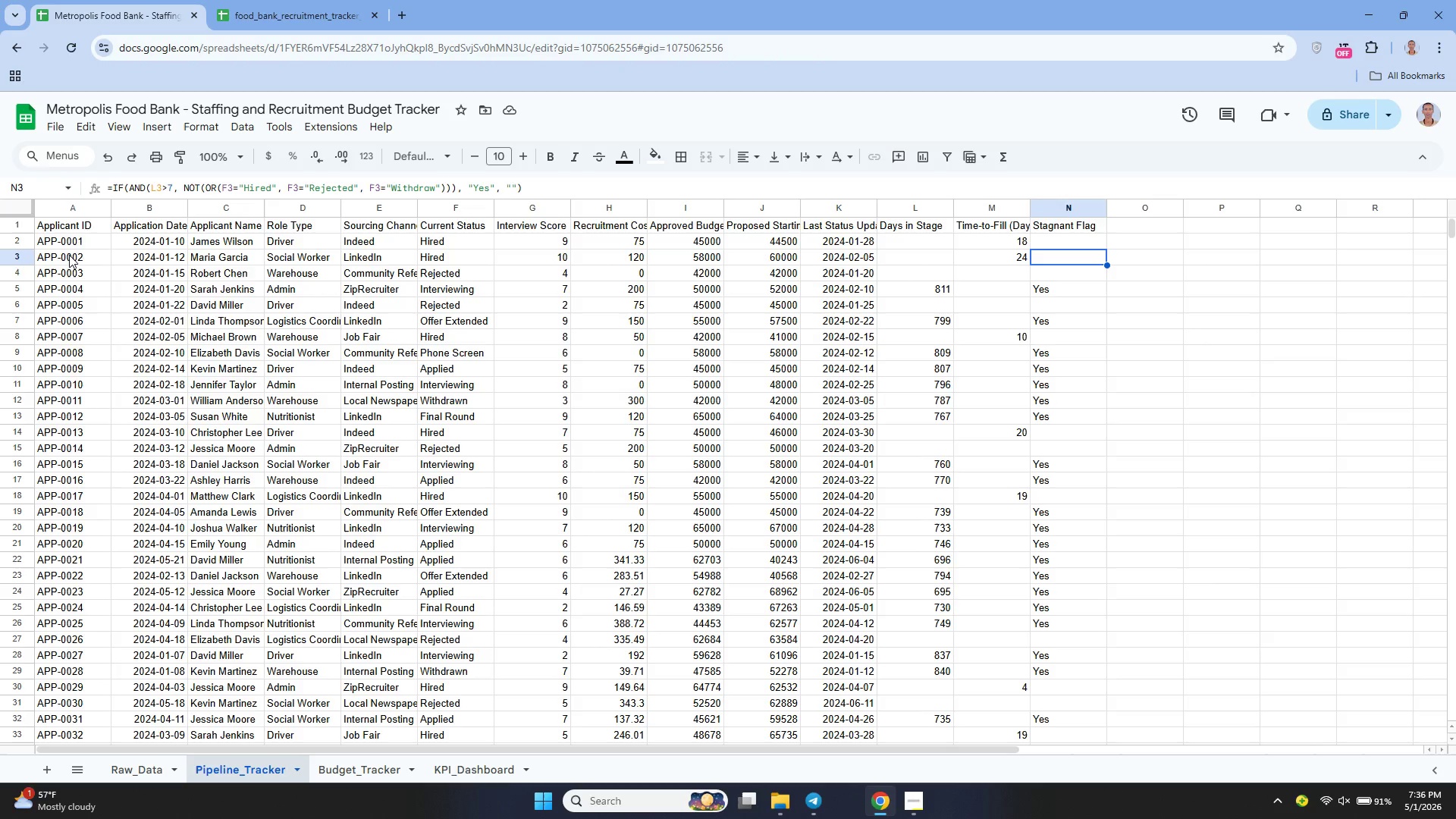 
left_click_drag(start_coordinate=[73, 221], to_coordinate=[1051, 584])
 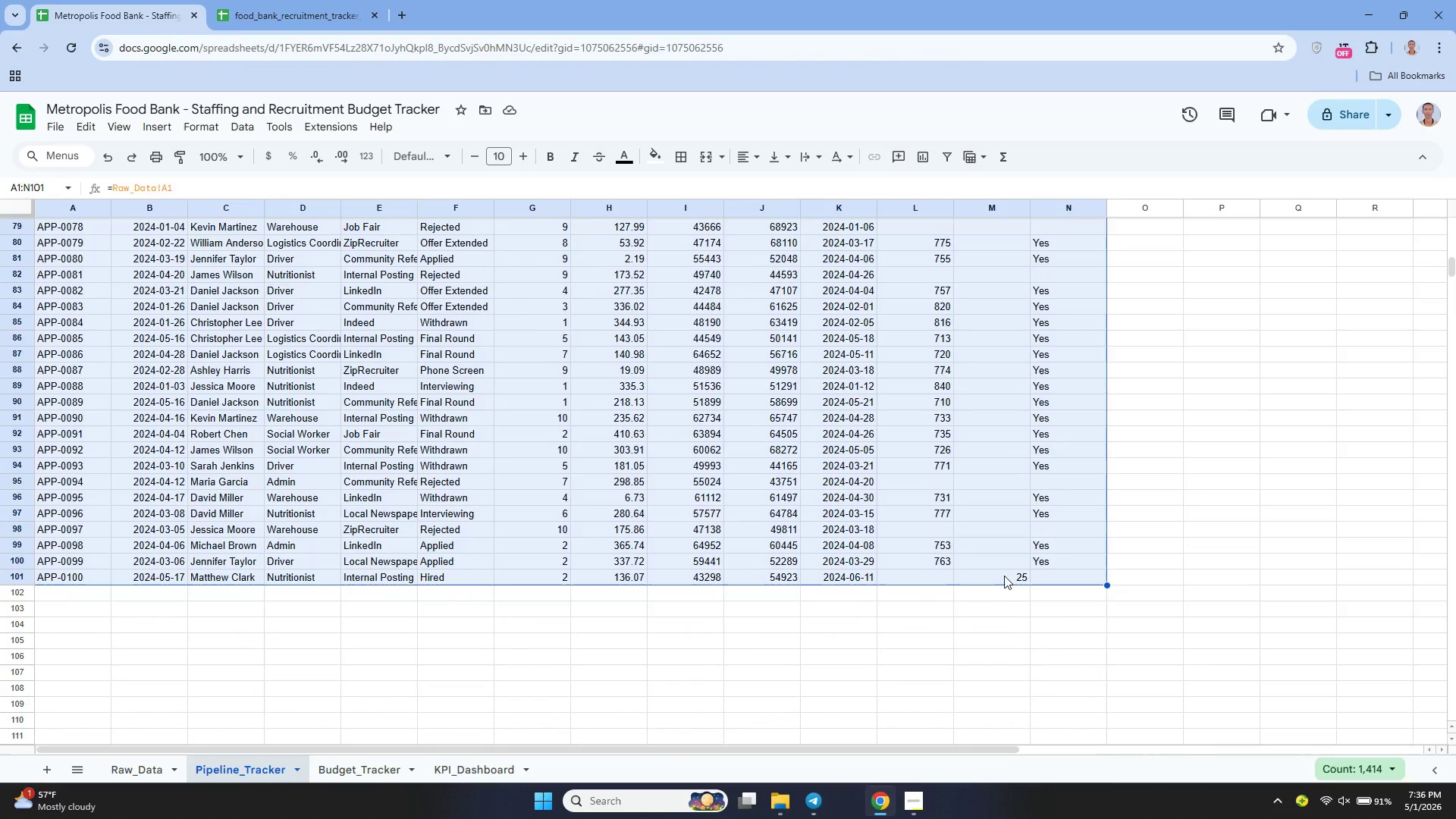 
double_click([1004, 576])
 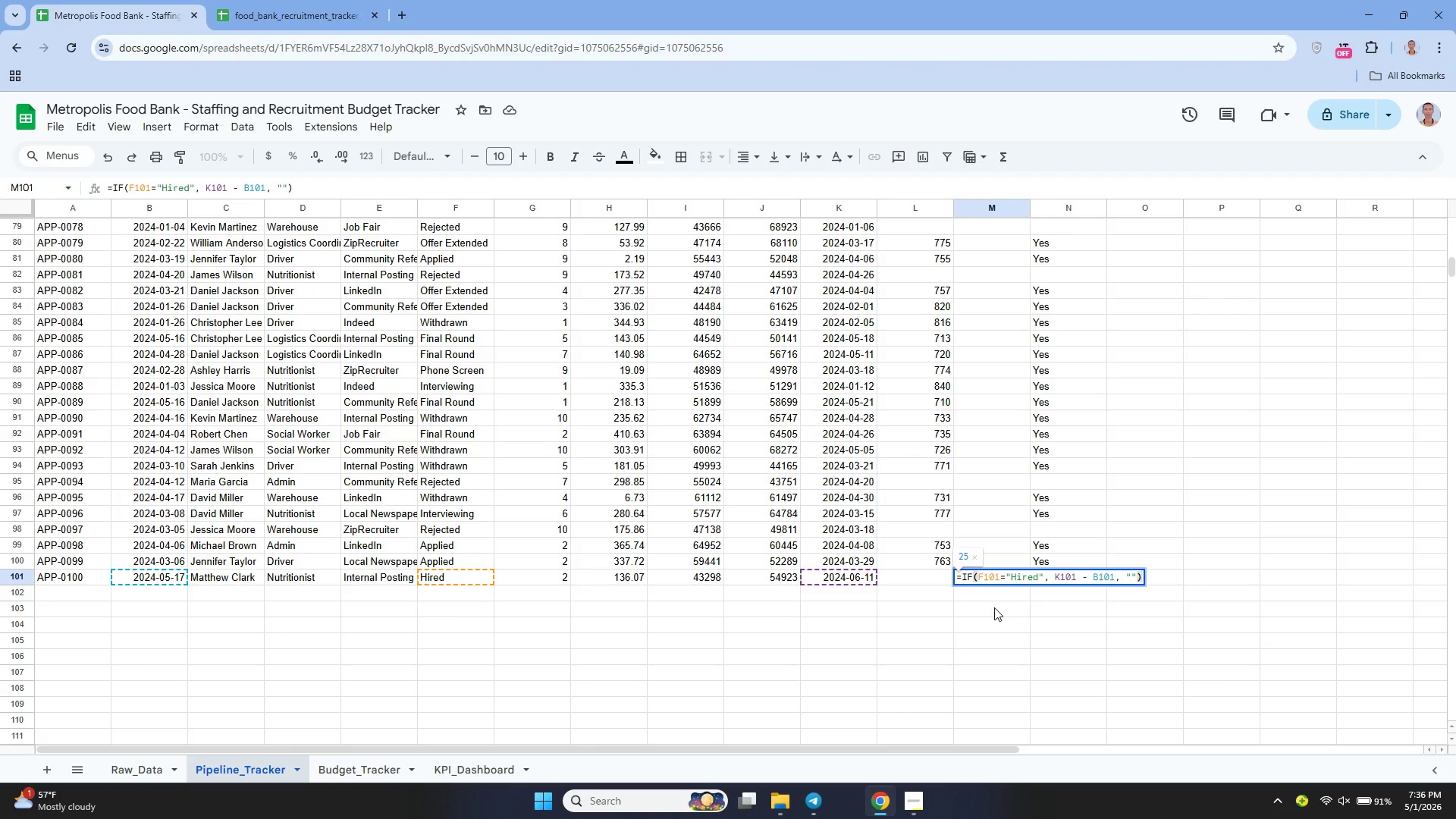 
left_click([994, 607])
 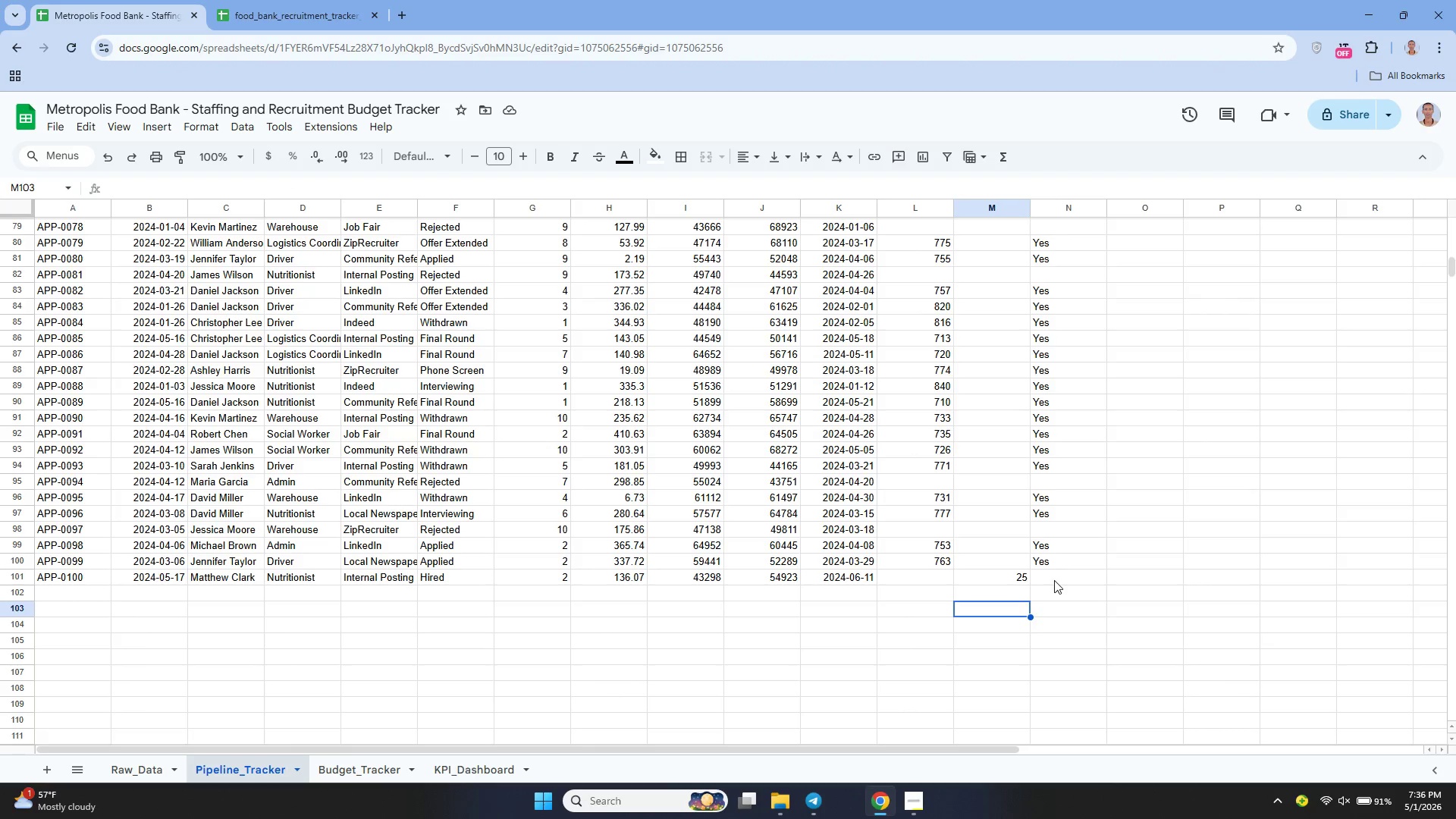 
left_click_drag(start_coordinate=[1057, 579], to_coordinate=[48, 228])
 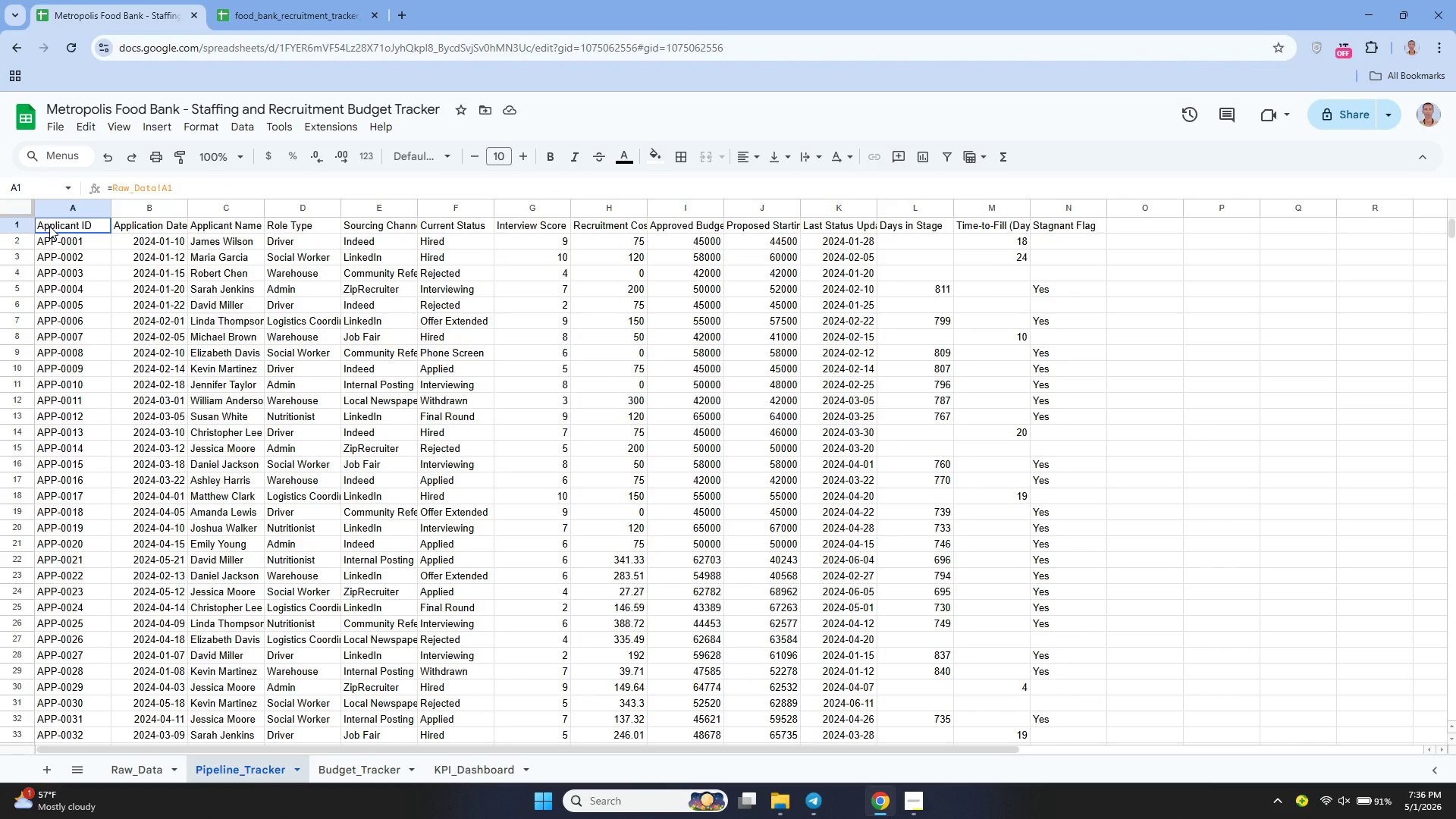 
left_click([49, 226])
 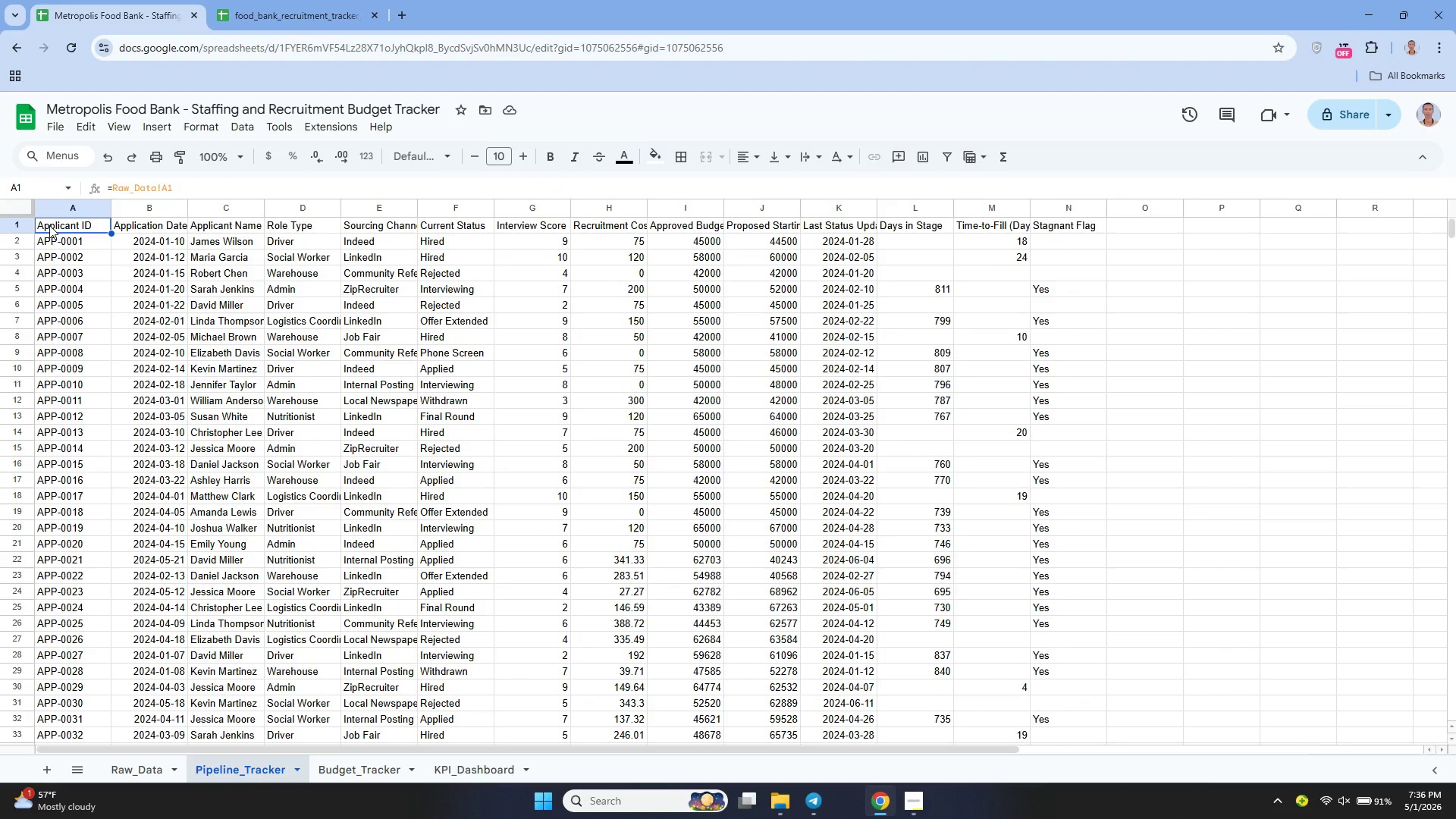 
left_click([49, 225])
 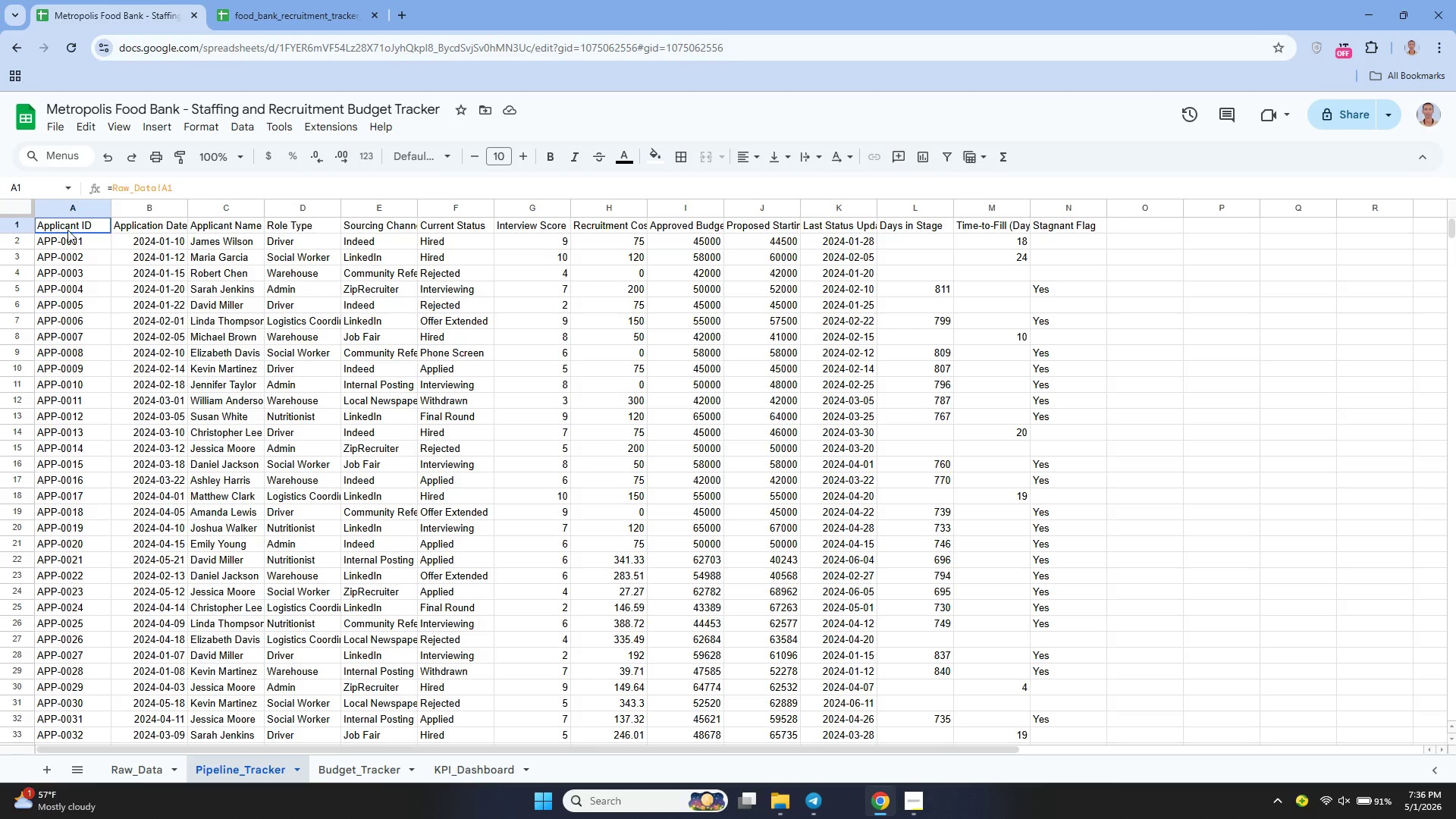 
left_click_drag(start_coordinate=[54, 224], to_coordinate=[1078, 517])
 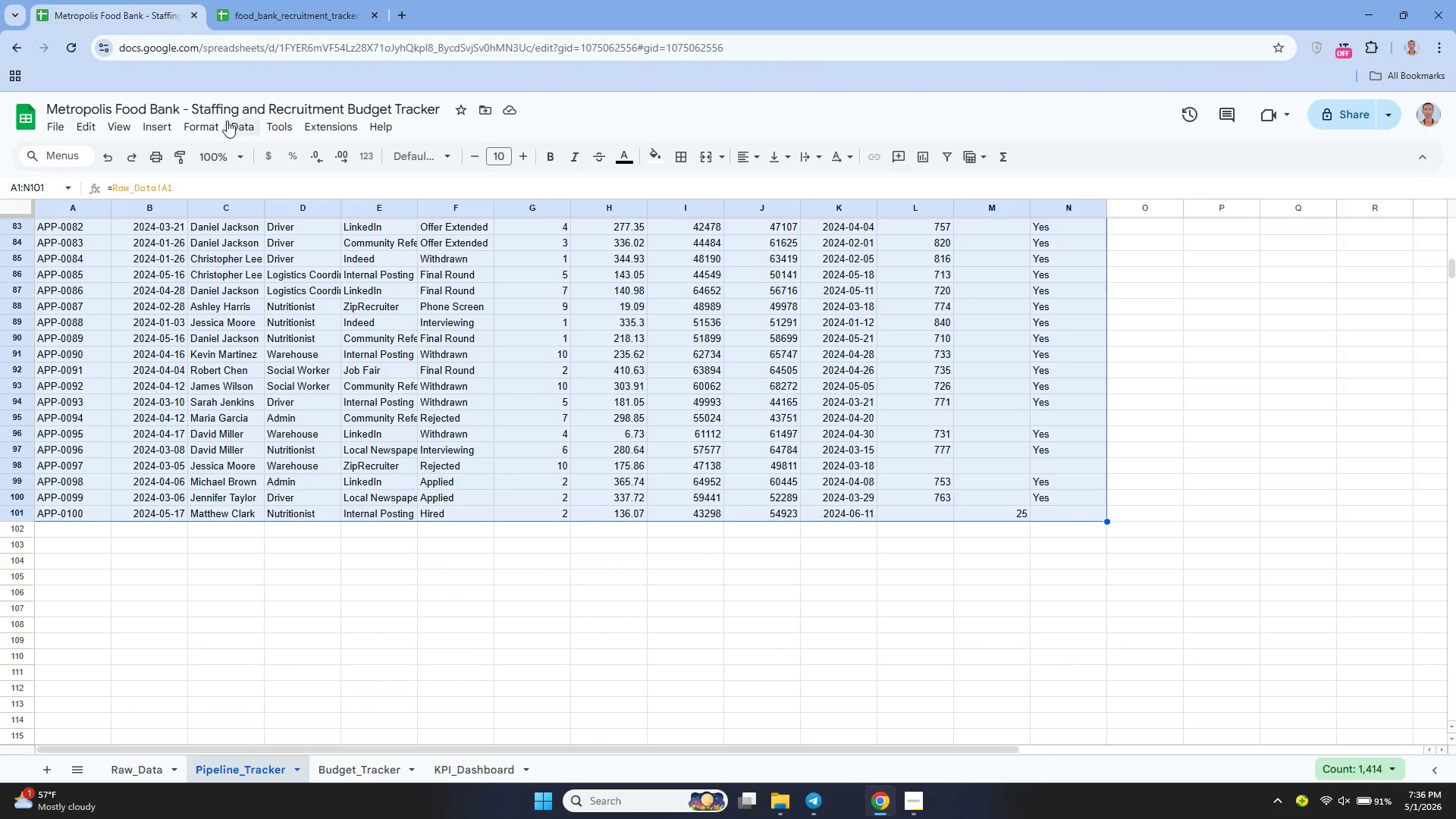 
left_click([191, 131])
 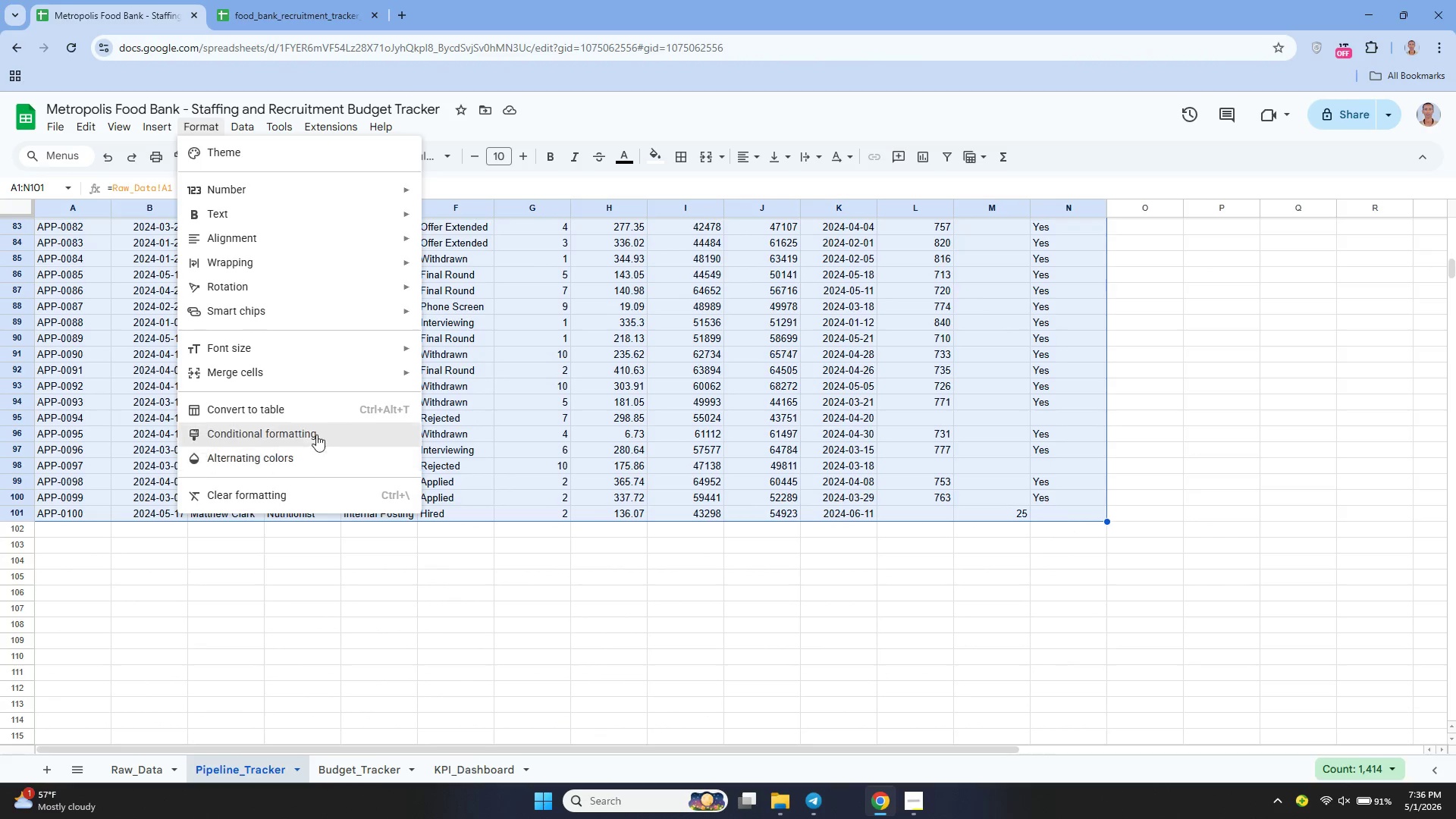 
left_click([313, 429])
 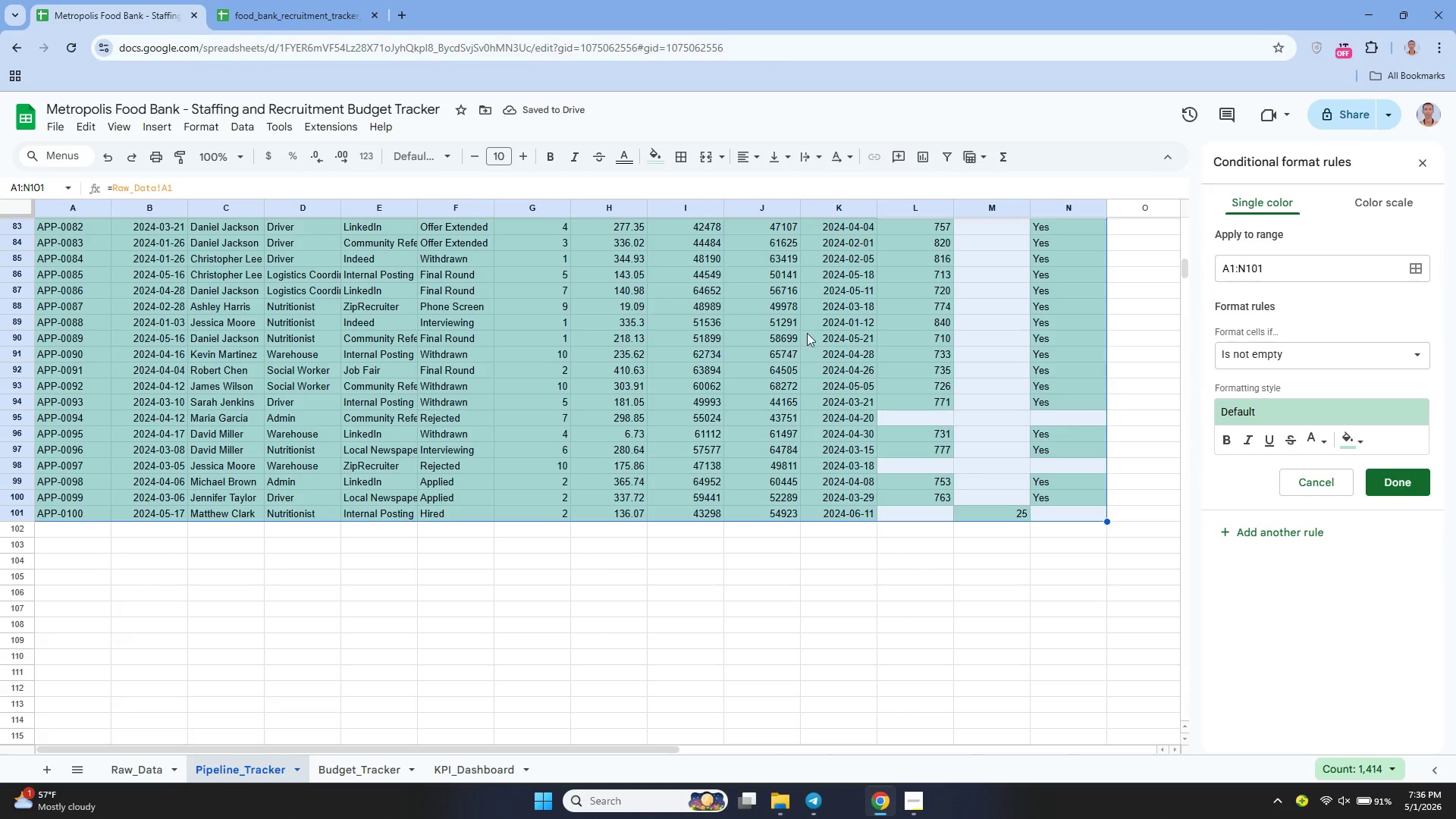 
wait(5.5)
 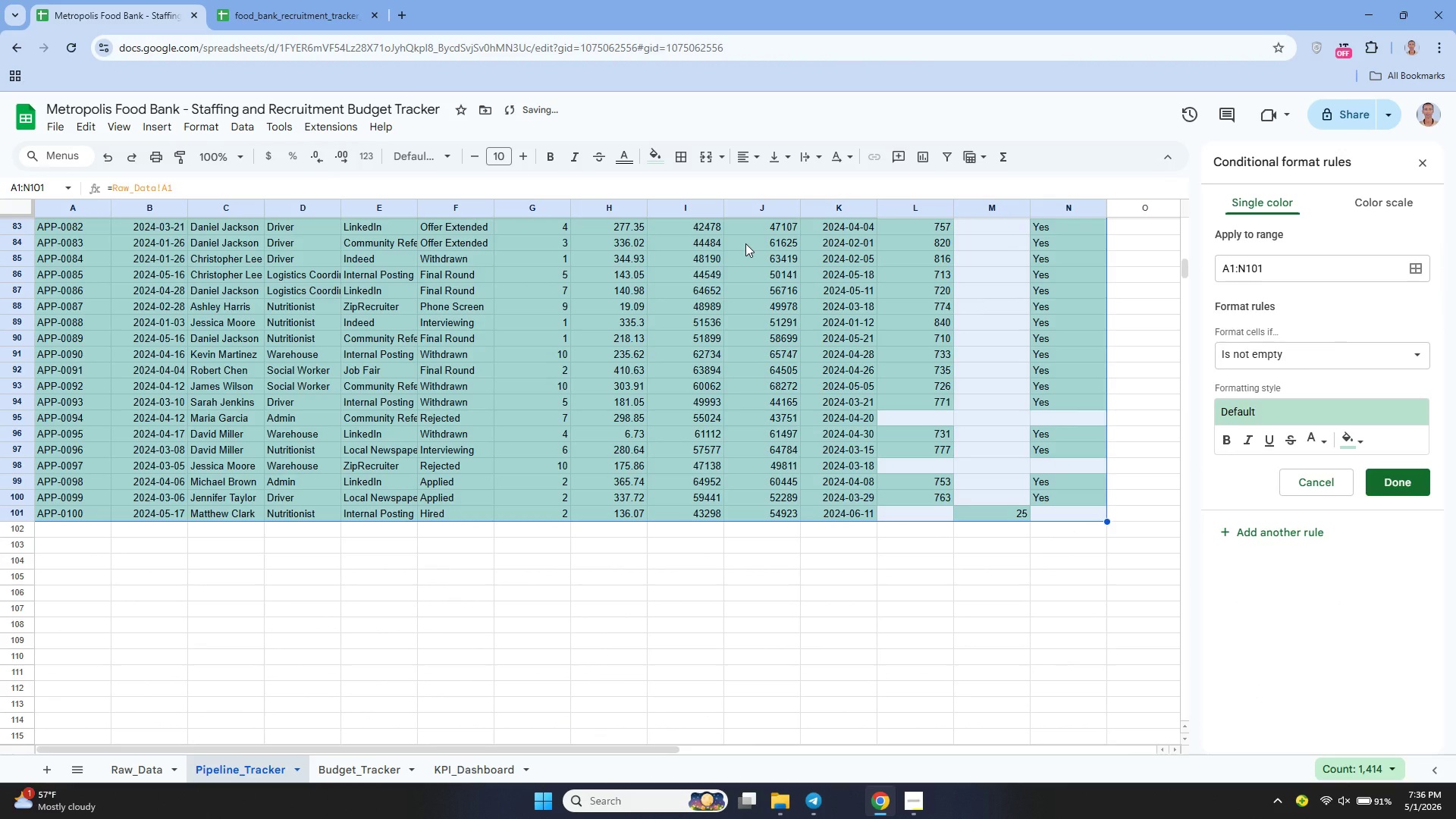 
left_click([1278, 355])
 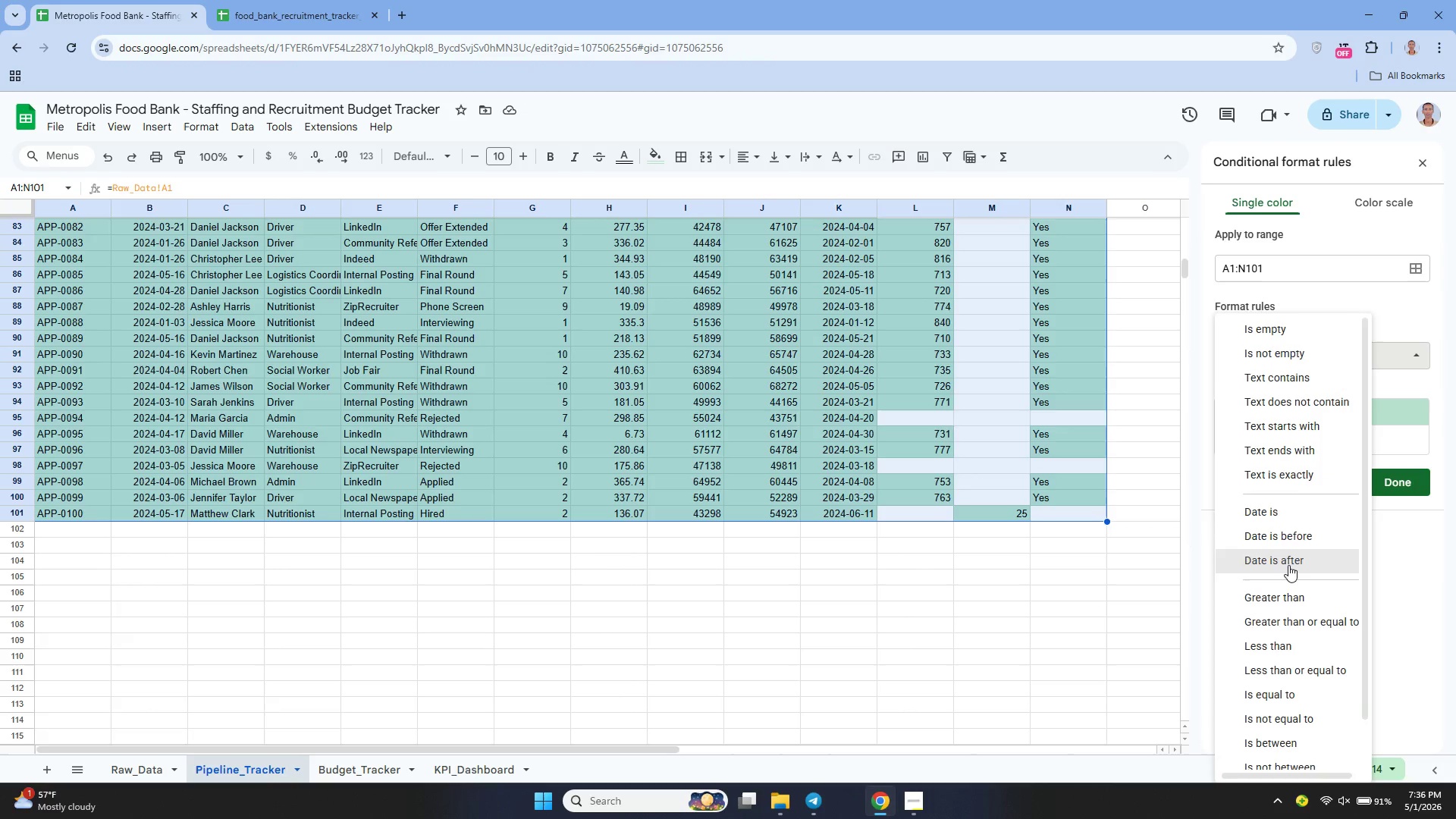 
scroll: coordinate [1307, 566], scroll_direction: down, amount: 4.0
 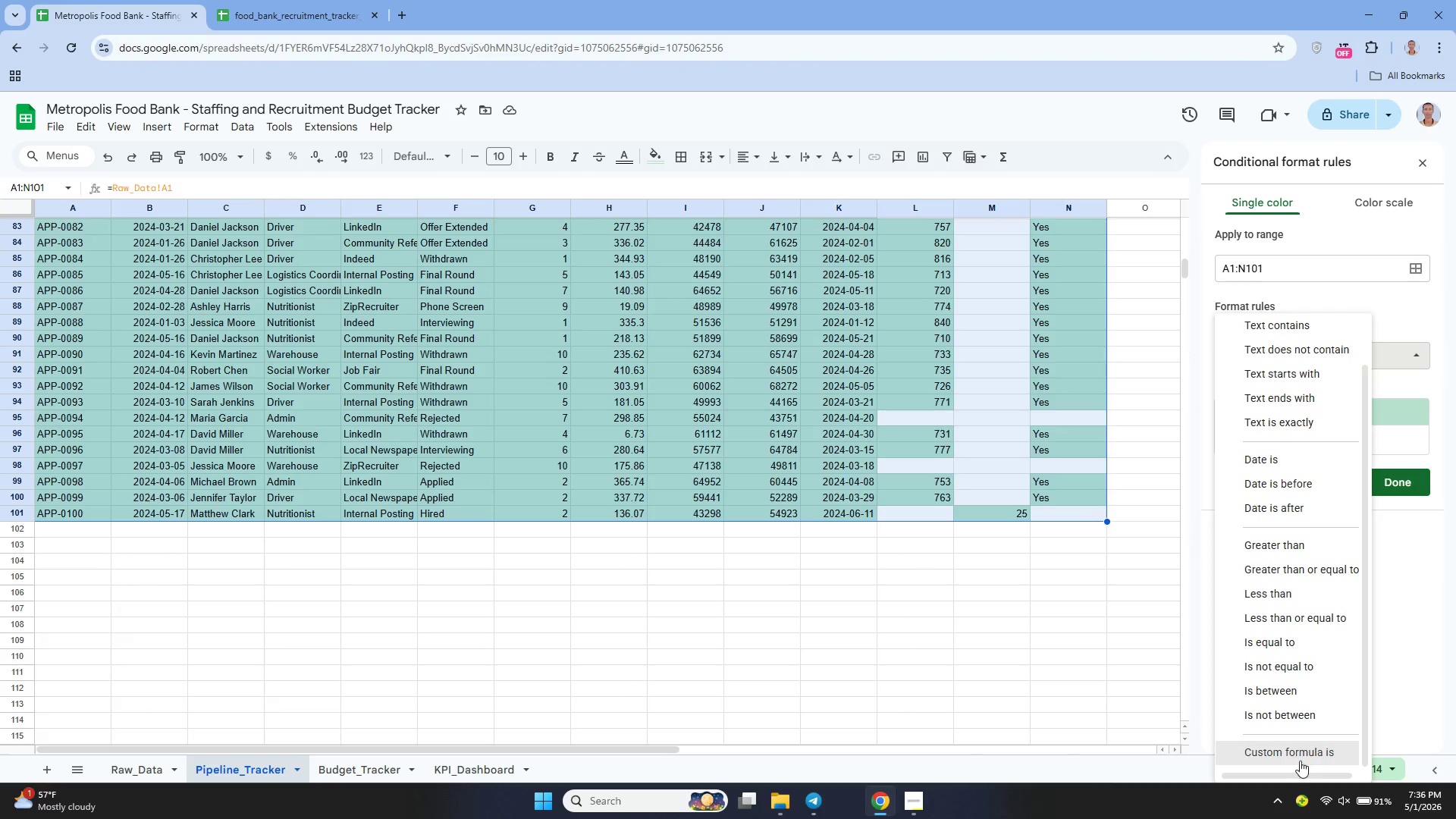 
left_click([1296, 750])
 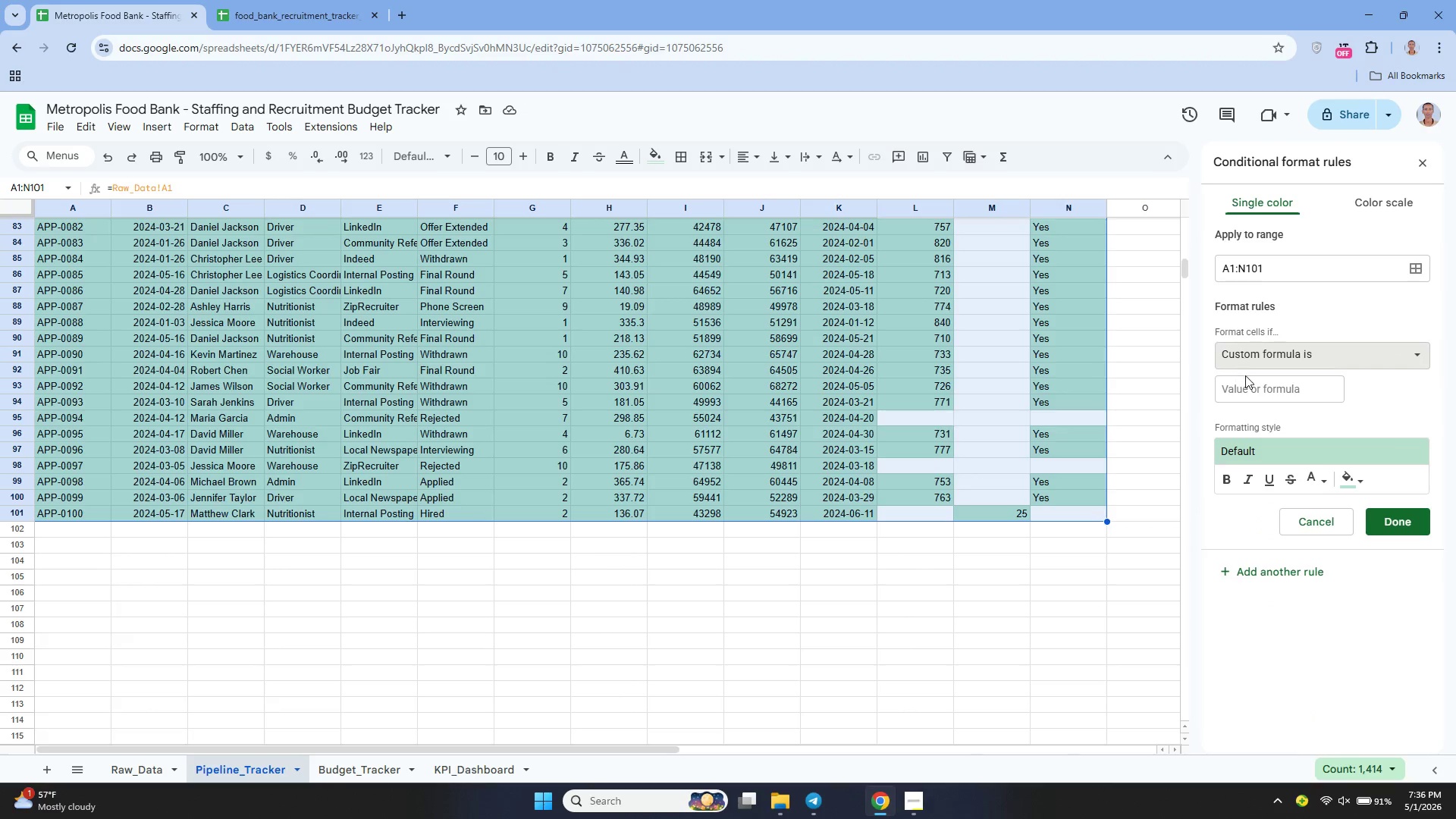 
left_click([1253, 393])
 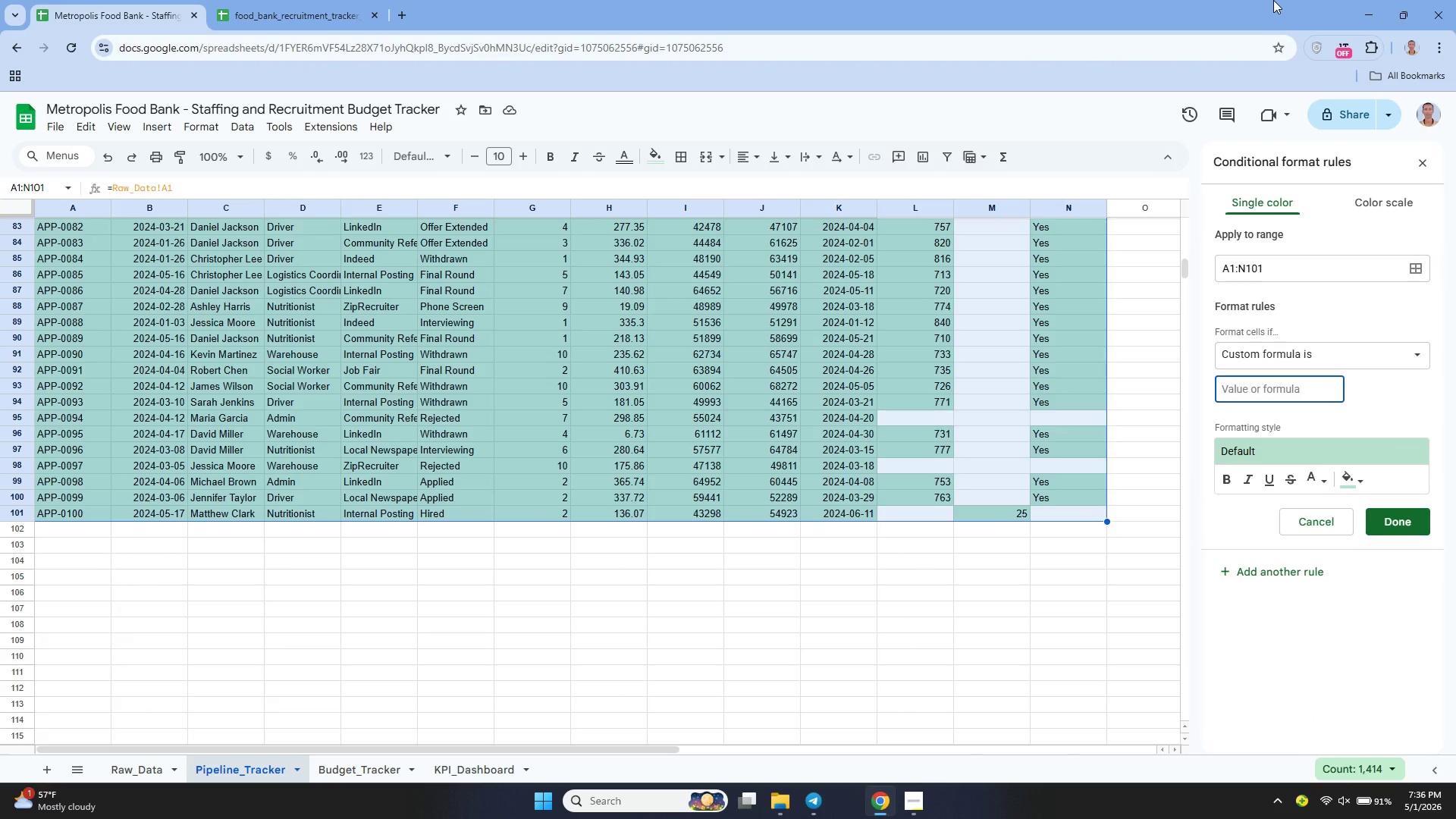 
type(=$M+"")
key(Backspace)
key(Backspace)
key(Backspace)
type(="")
 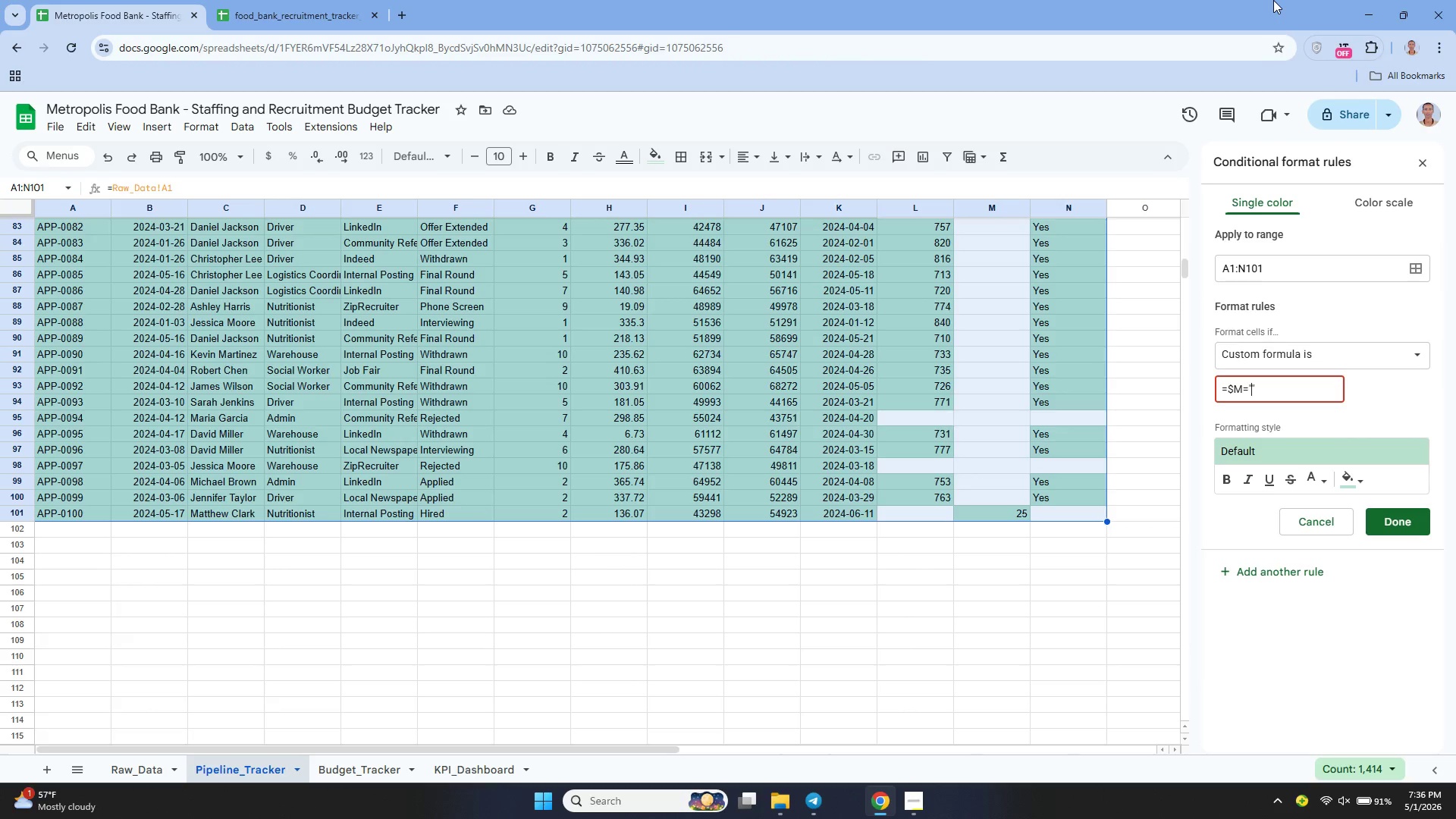 
 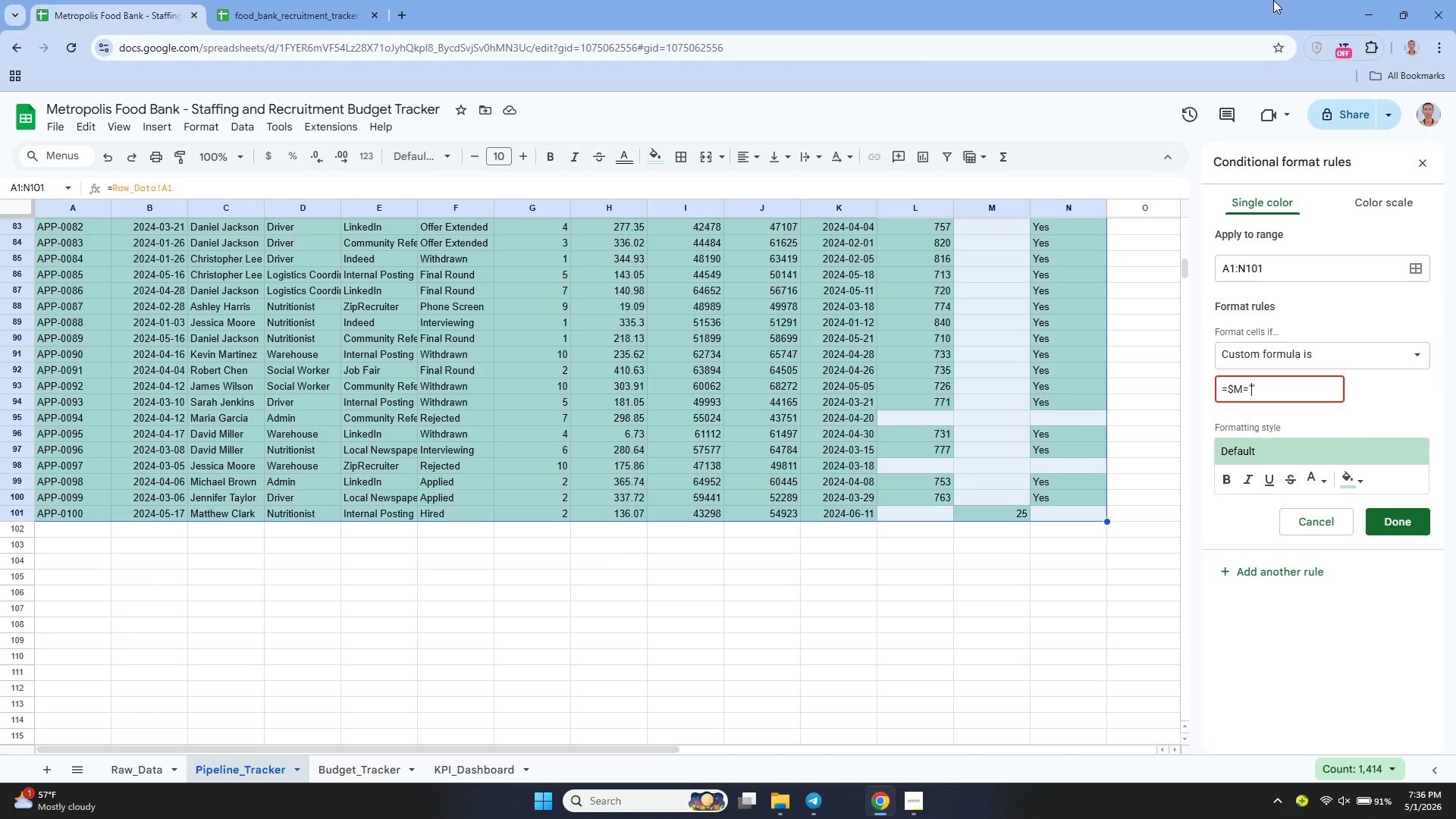 
key(ArrowLeft)
 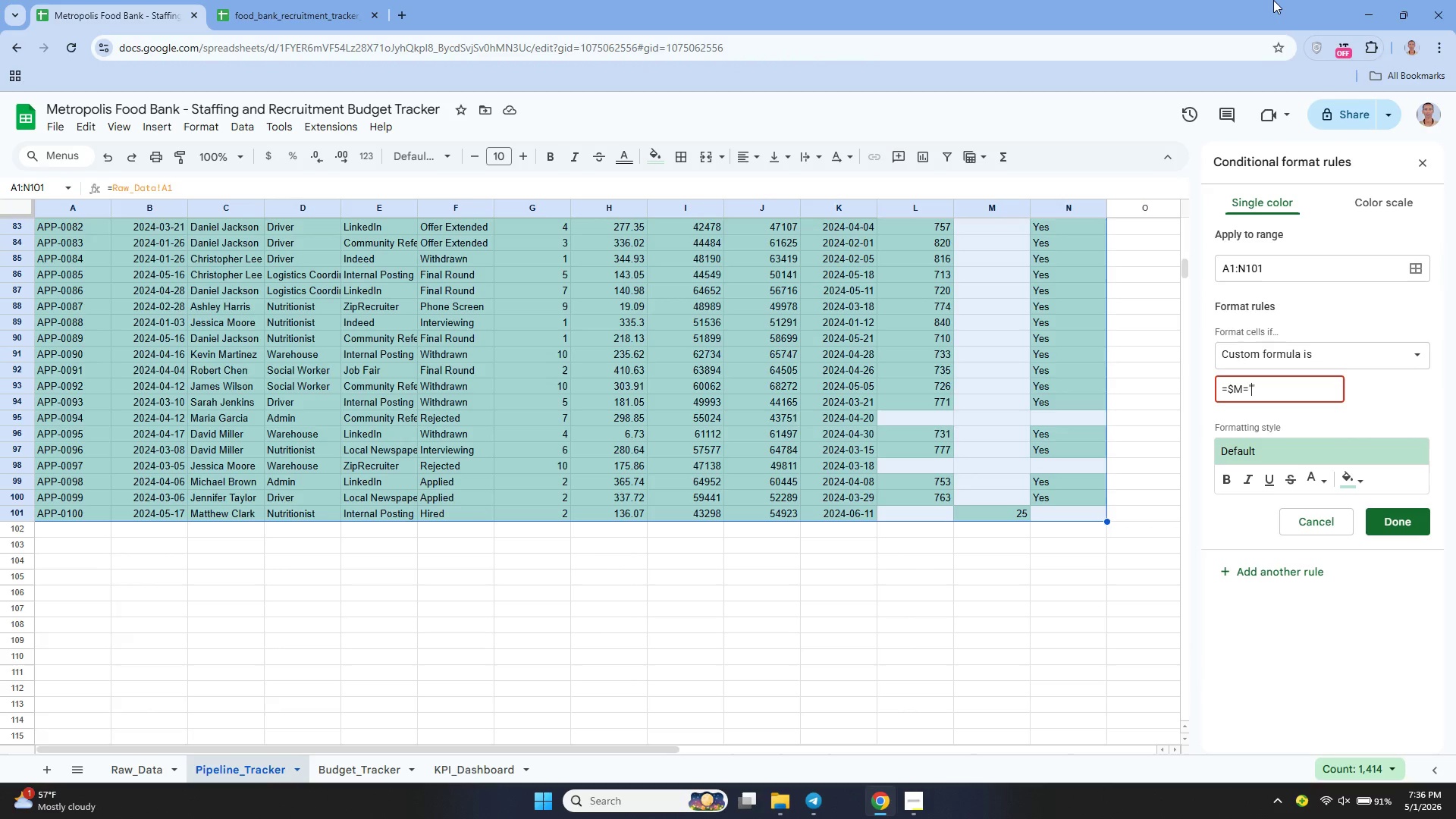 
type(Yes)
 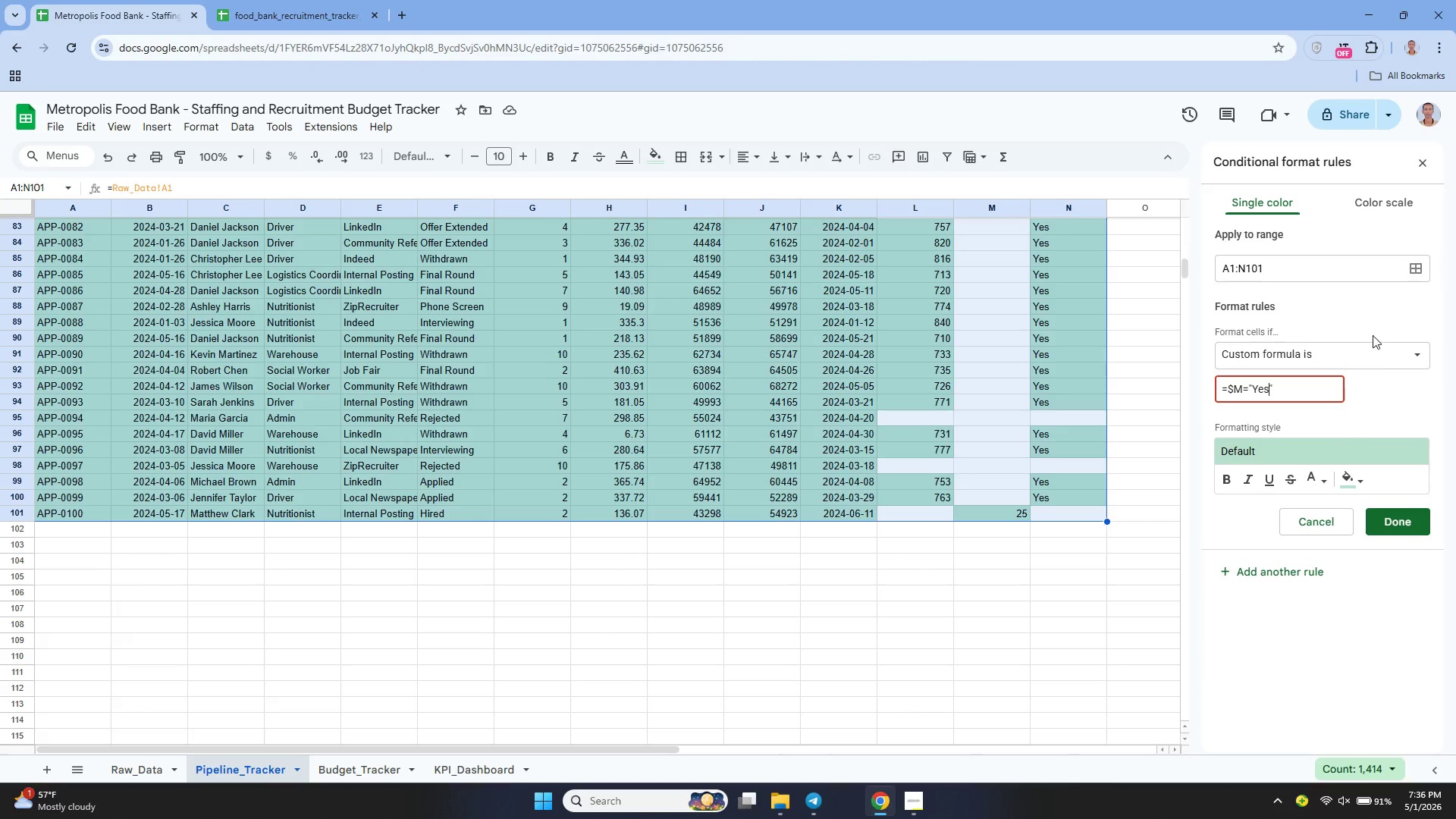 
left_click([1375, 401])
 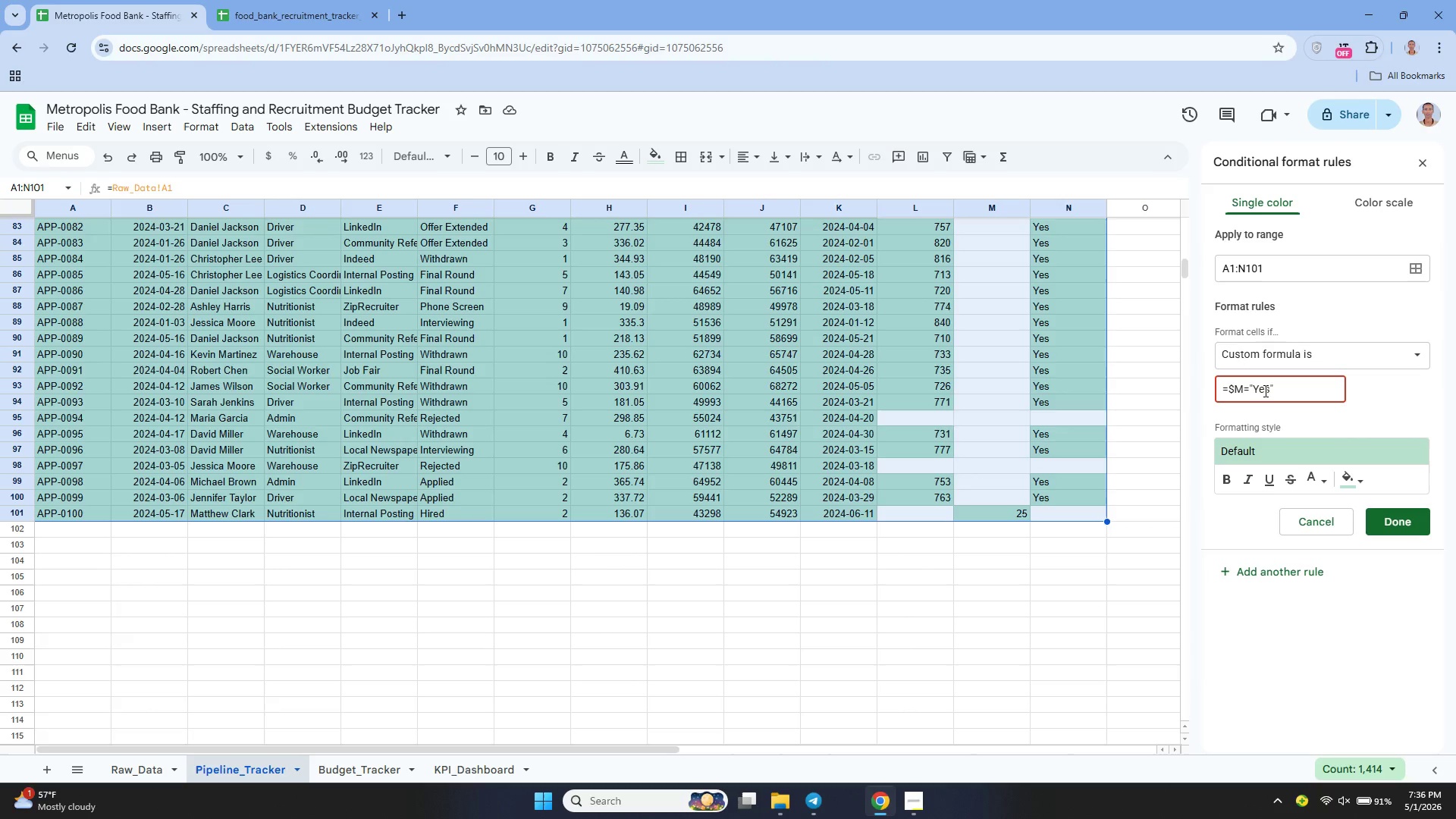 
left_click([1237, 384])
 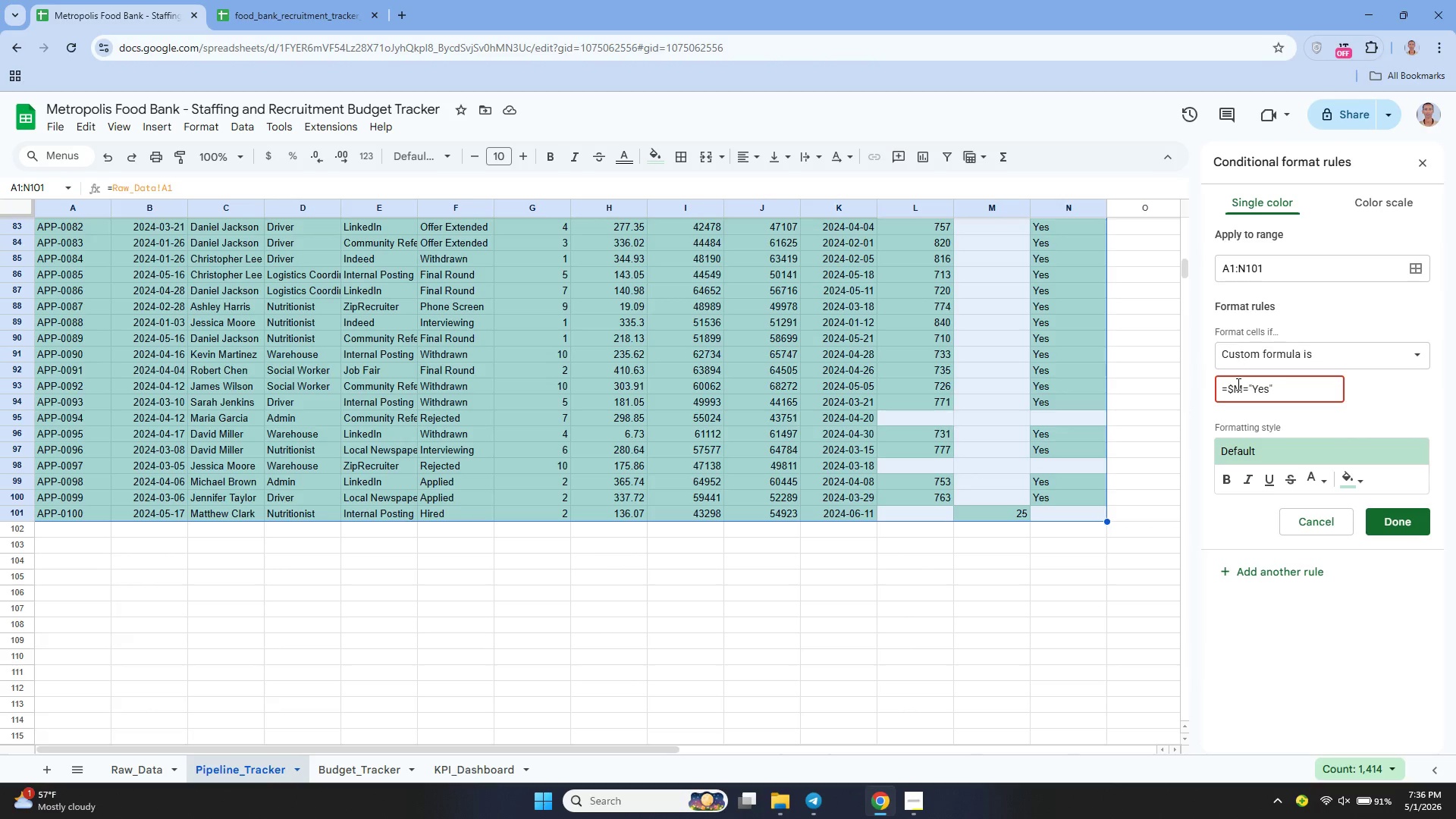 
key(ArrowRight)
 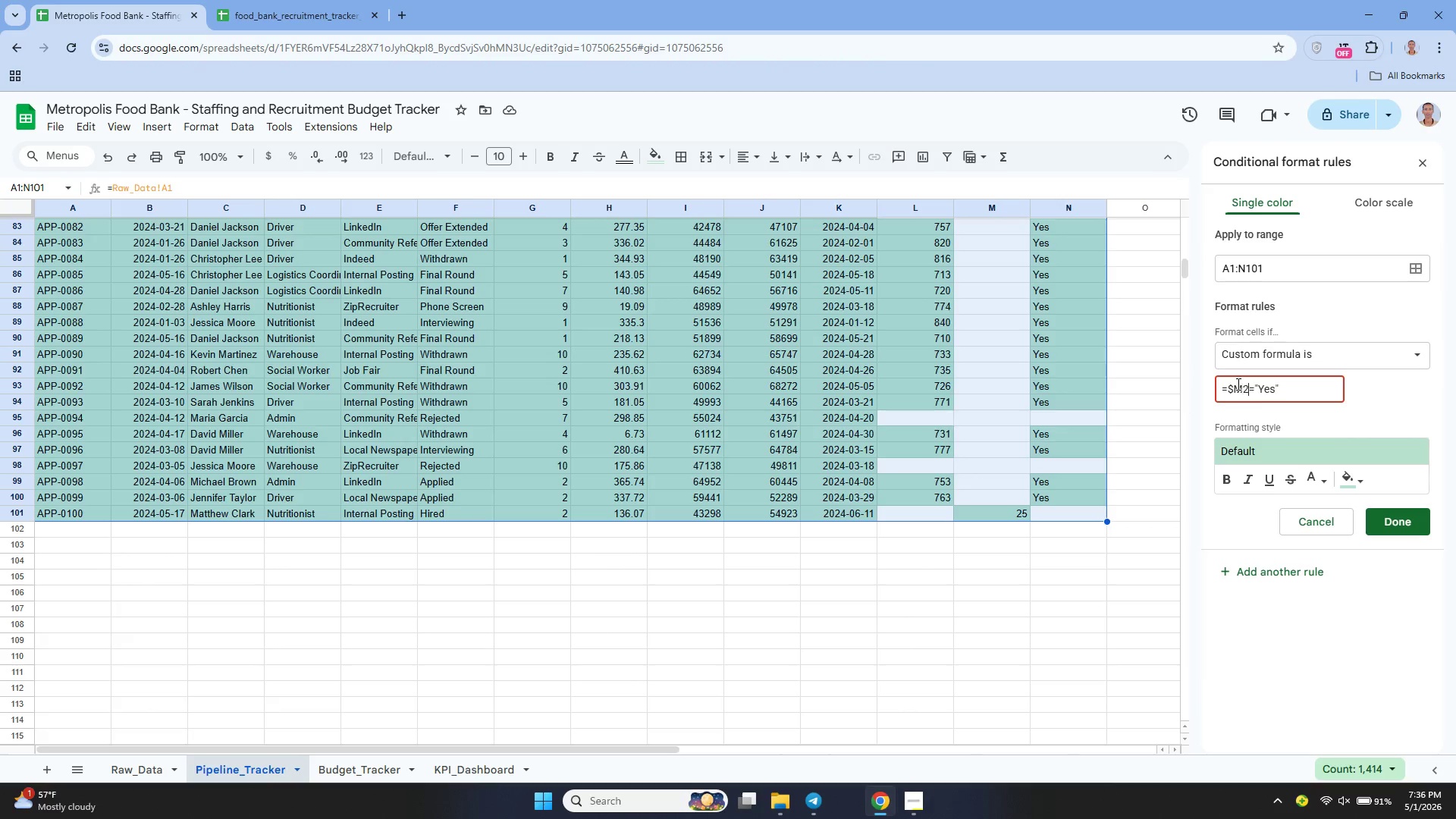 
key(2)
 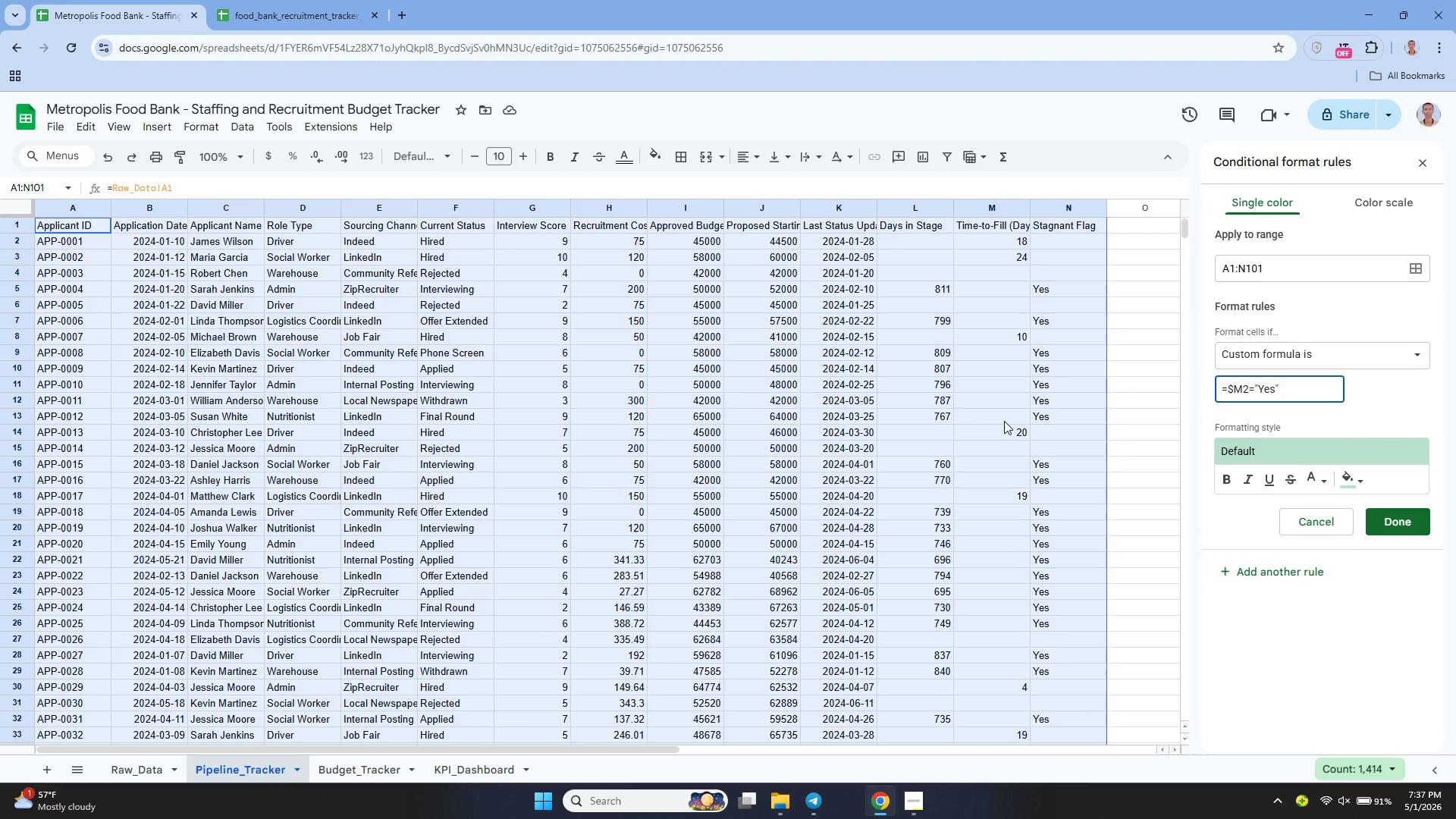 
wait(12.86)
 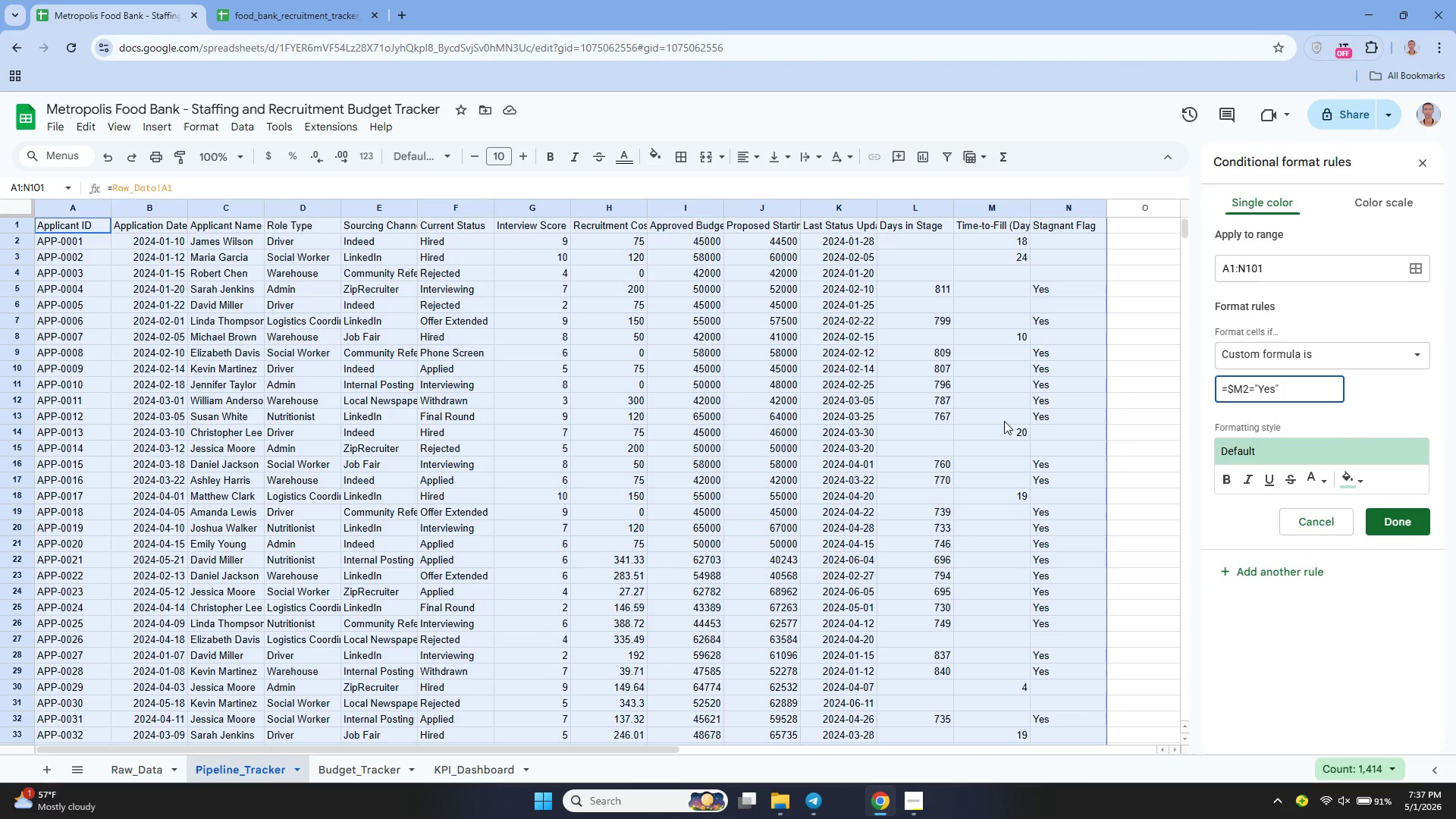 
key(ArrowLeft)
 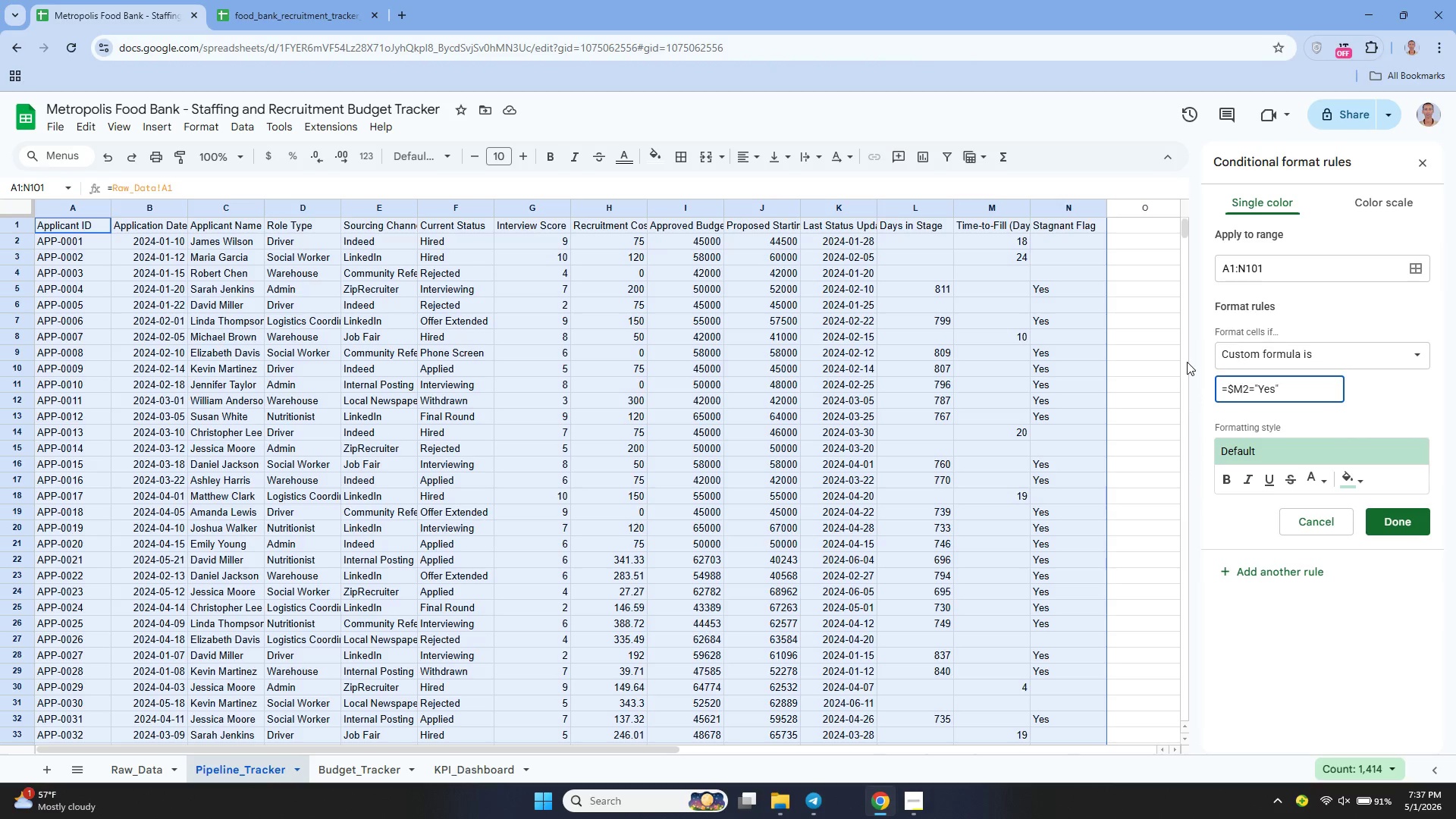 
key(Backspace)
 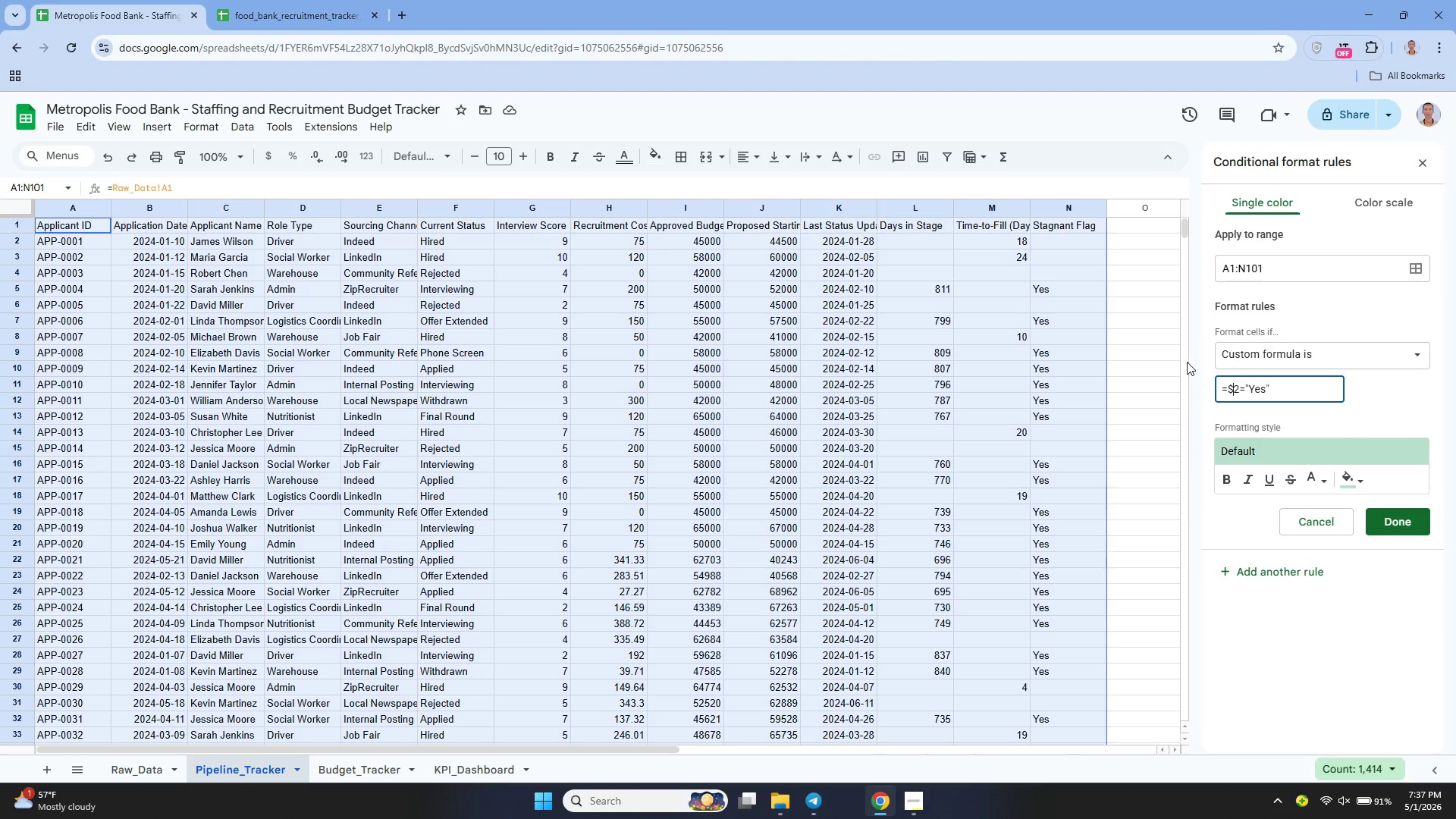 
key(Shift+N)
 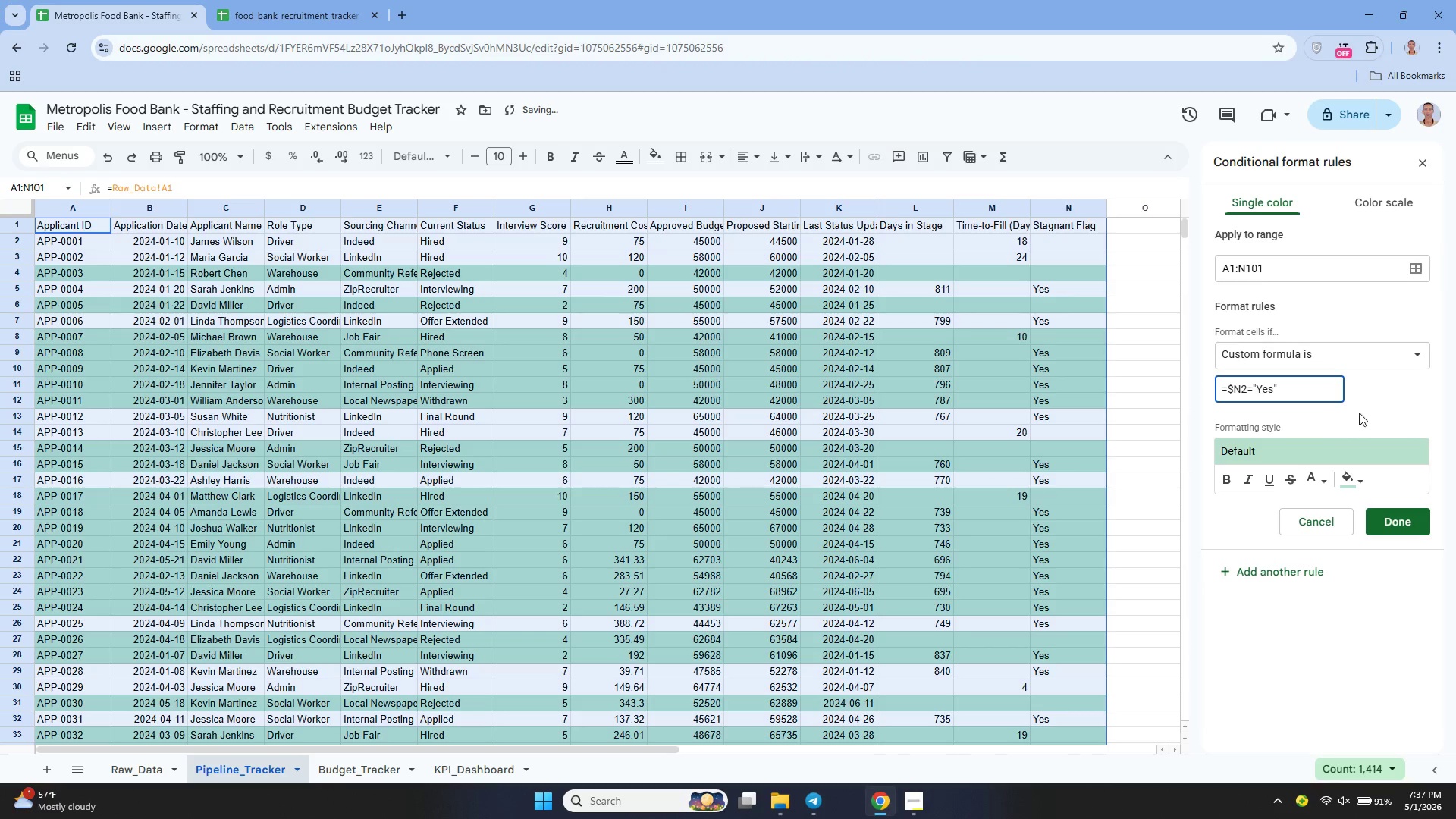 
left_click([1370, 412])
 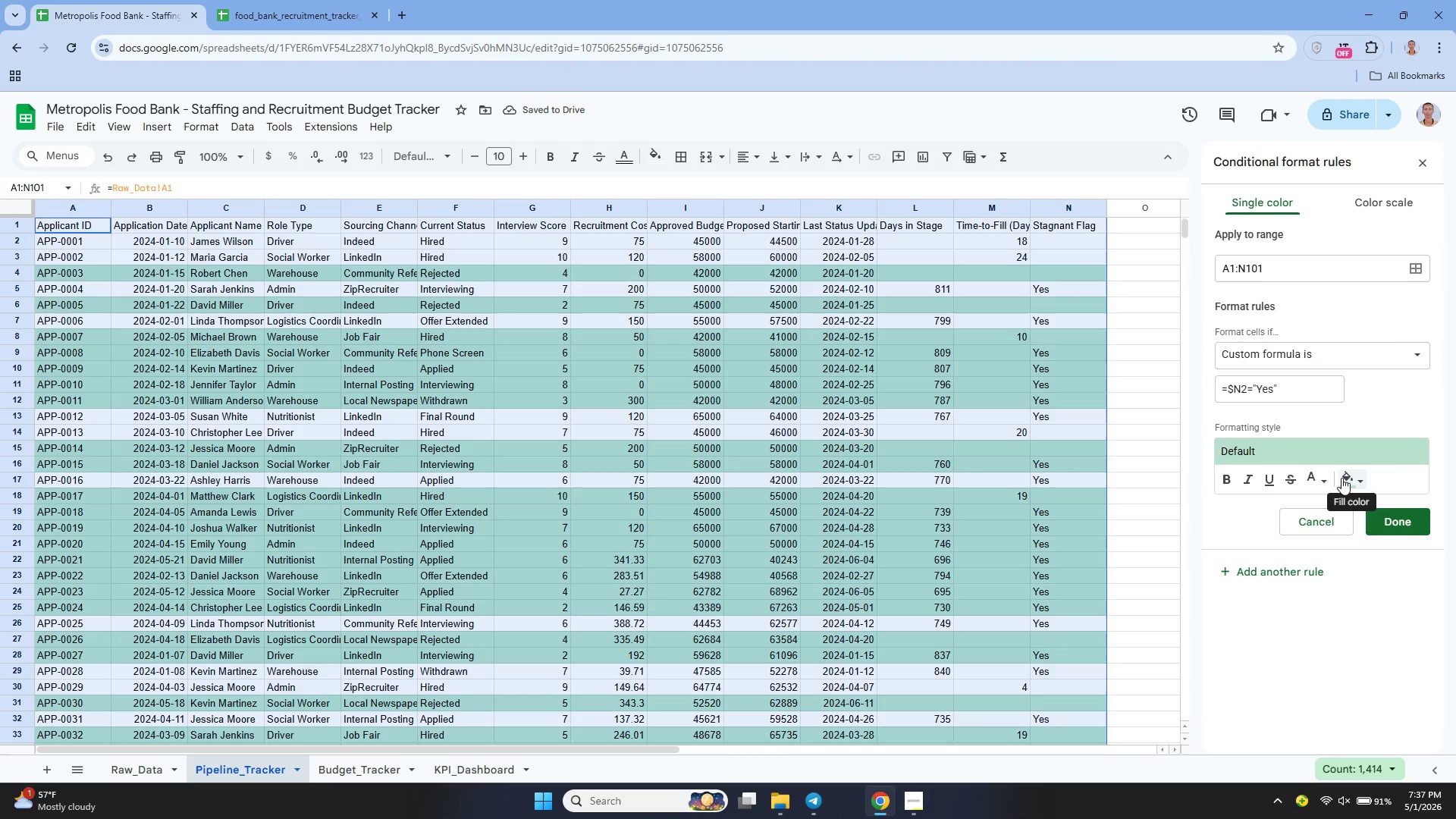 
wait(5.77)
 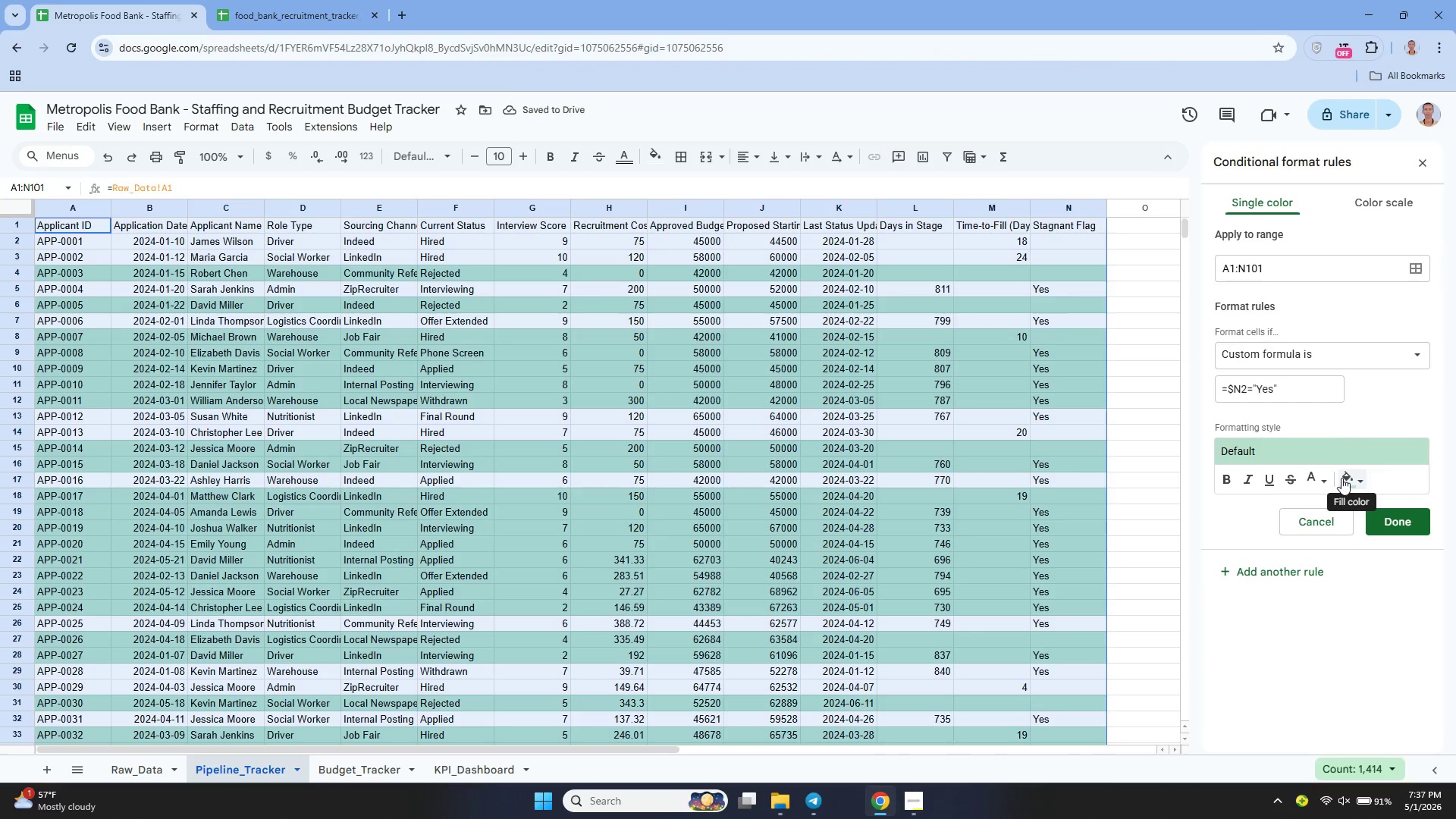 
left_click([1341, 478])
 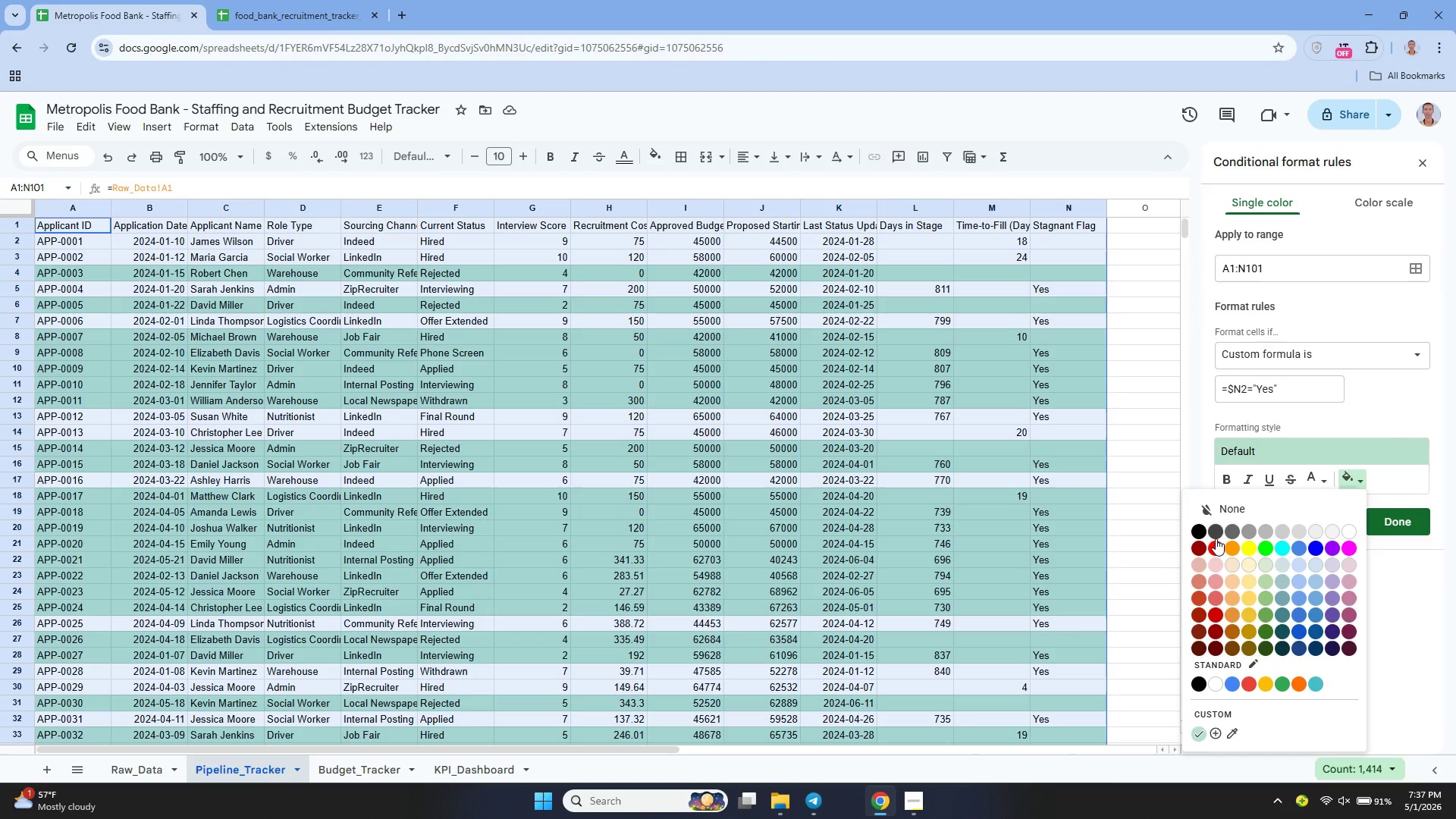 
left_click([1215, 538])
 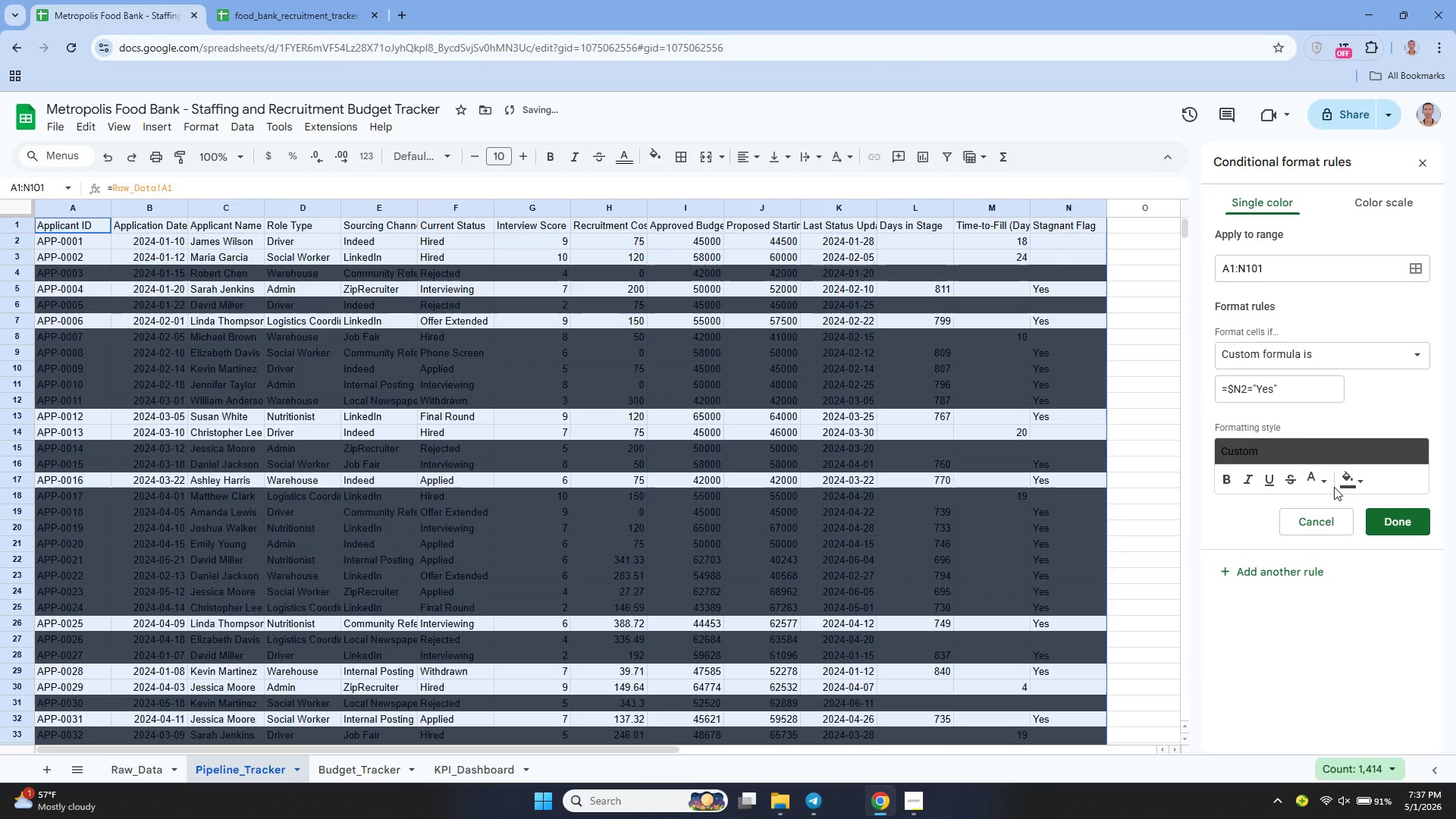 
left_click([1345, 484])
 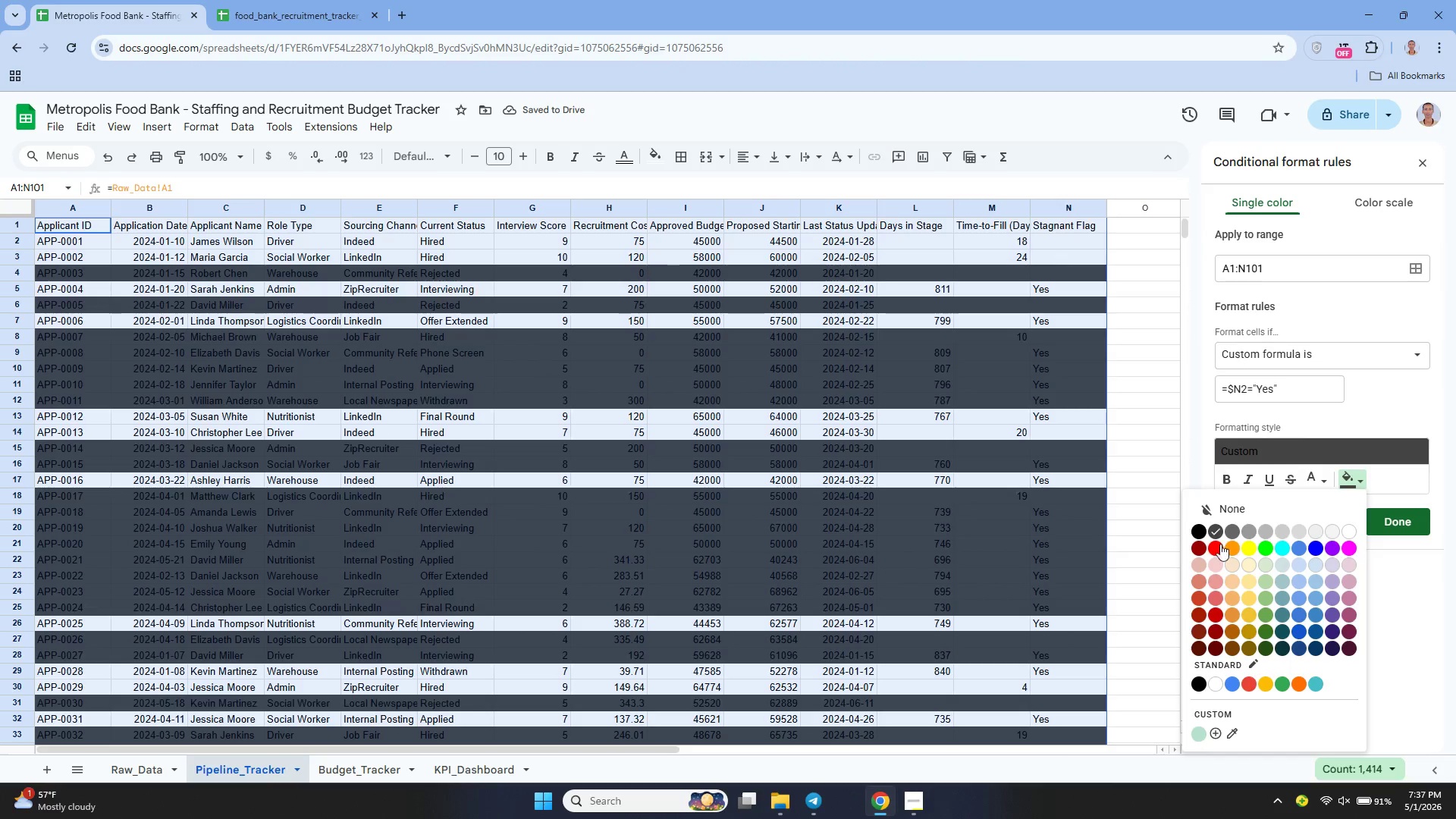 
left_click([1219, 544])
 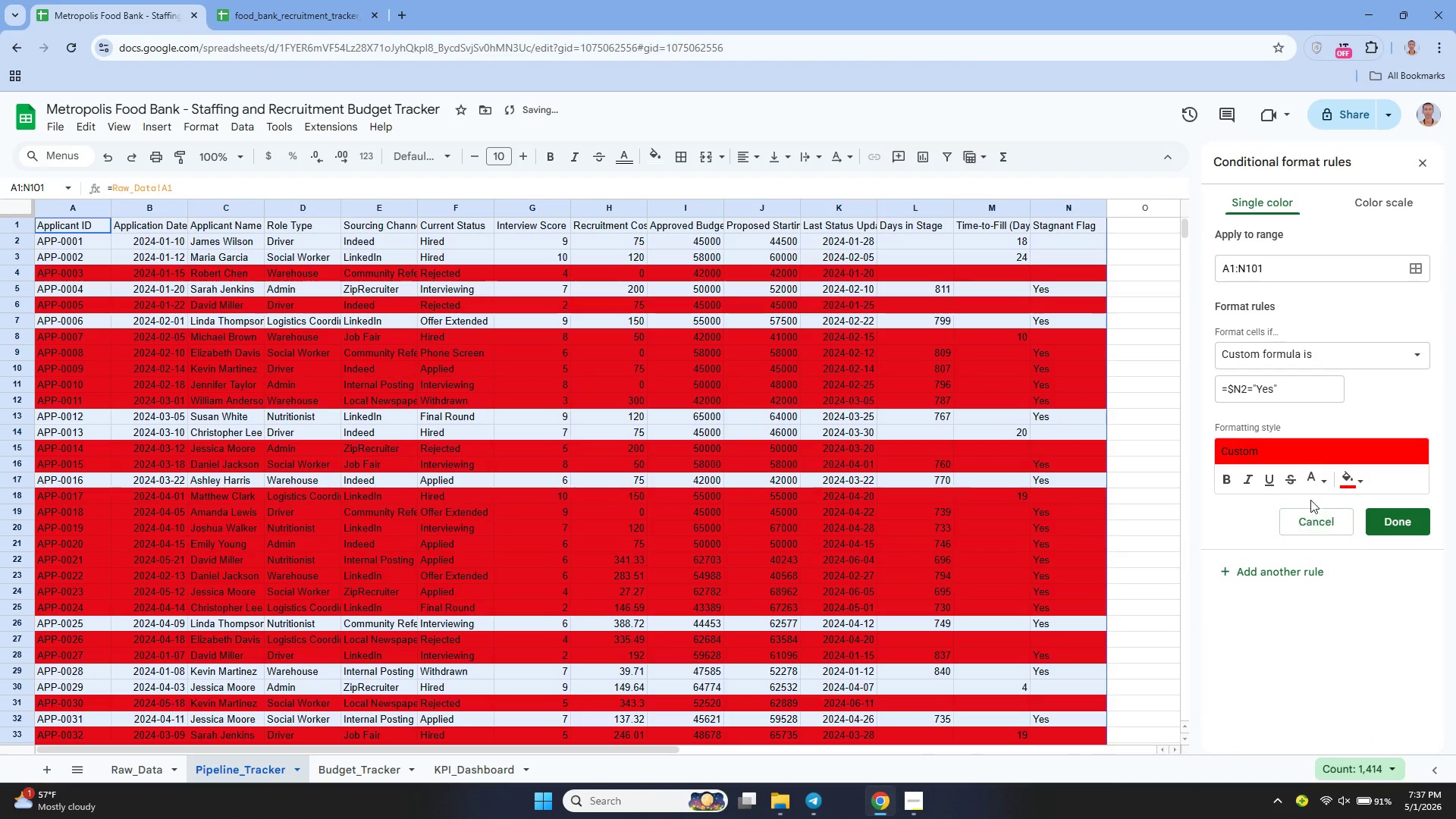 
left_click([1316, 493])
 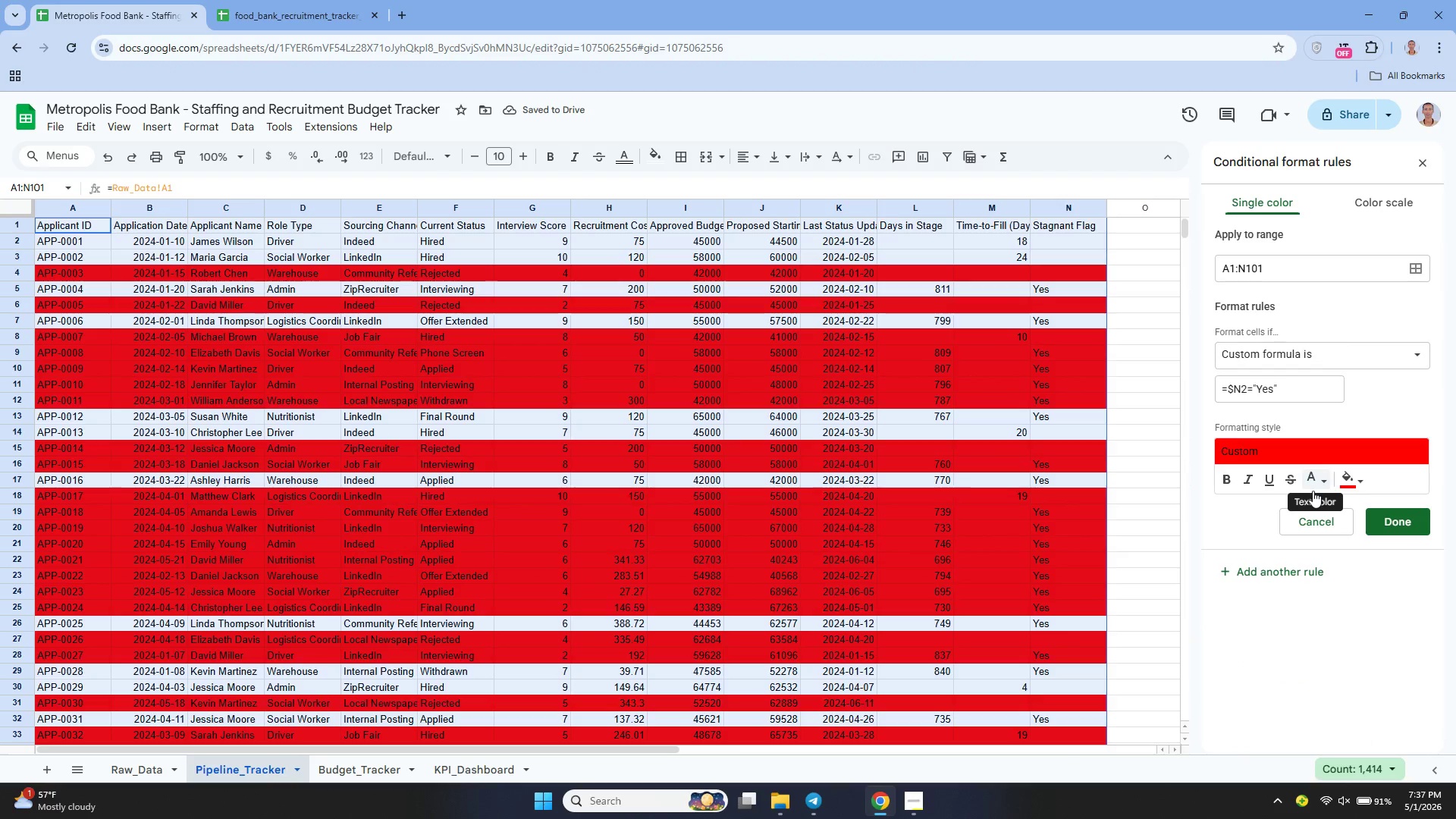 
left_click([1314, 485])
 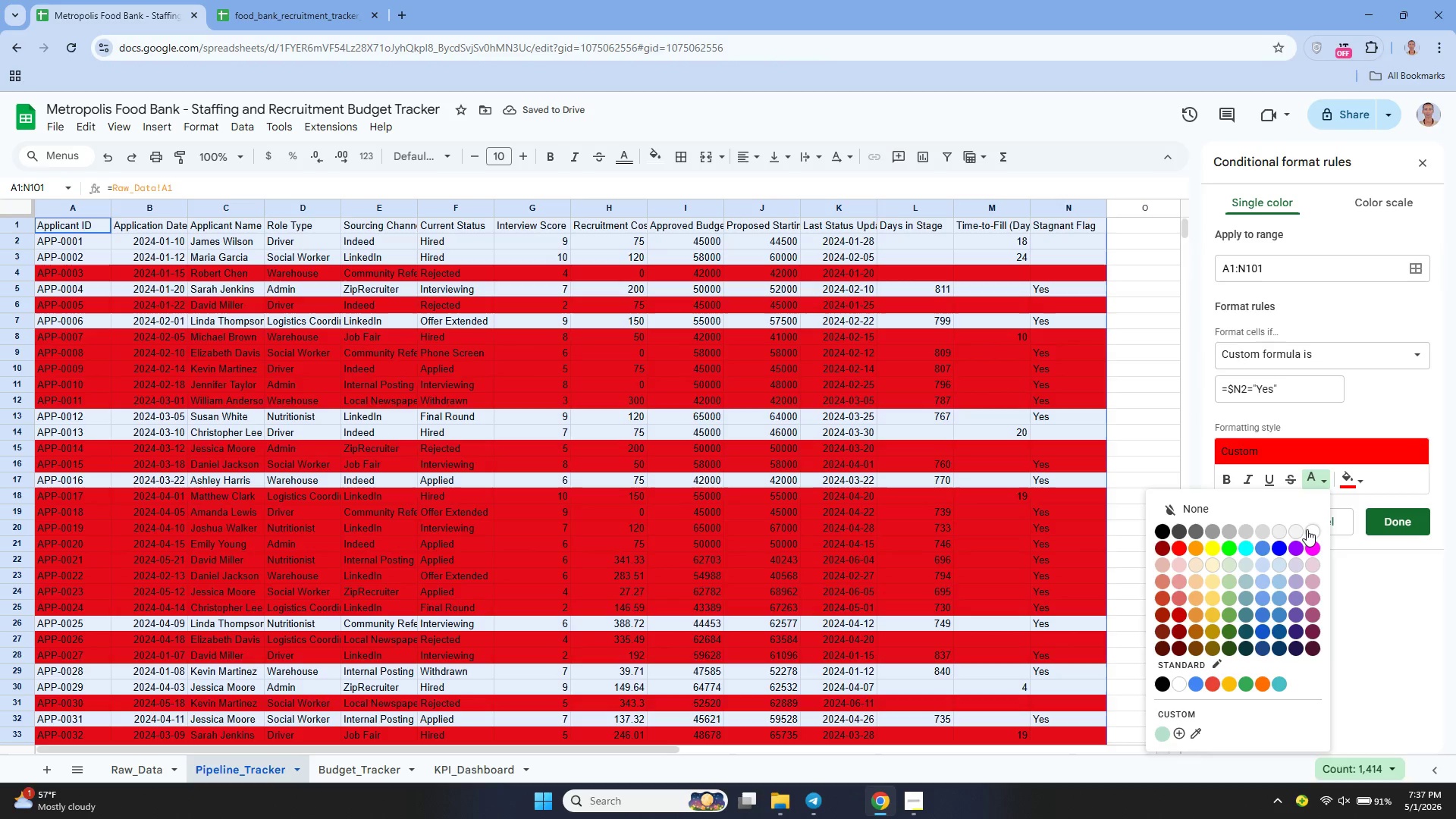 
left_click([1309, 530])
 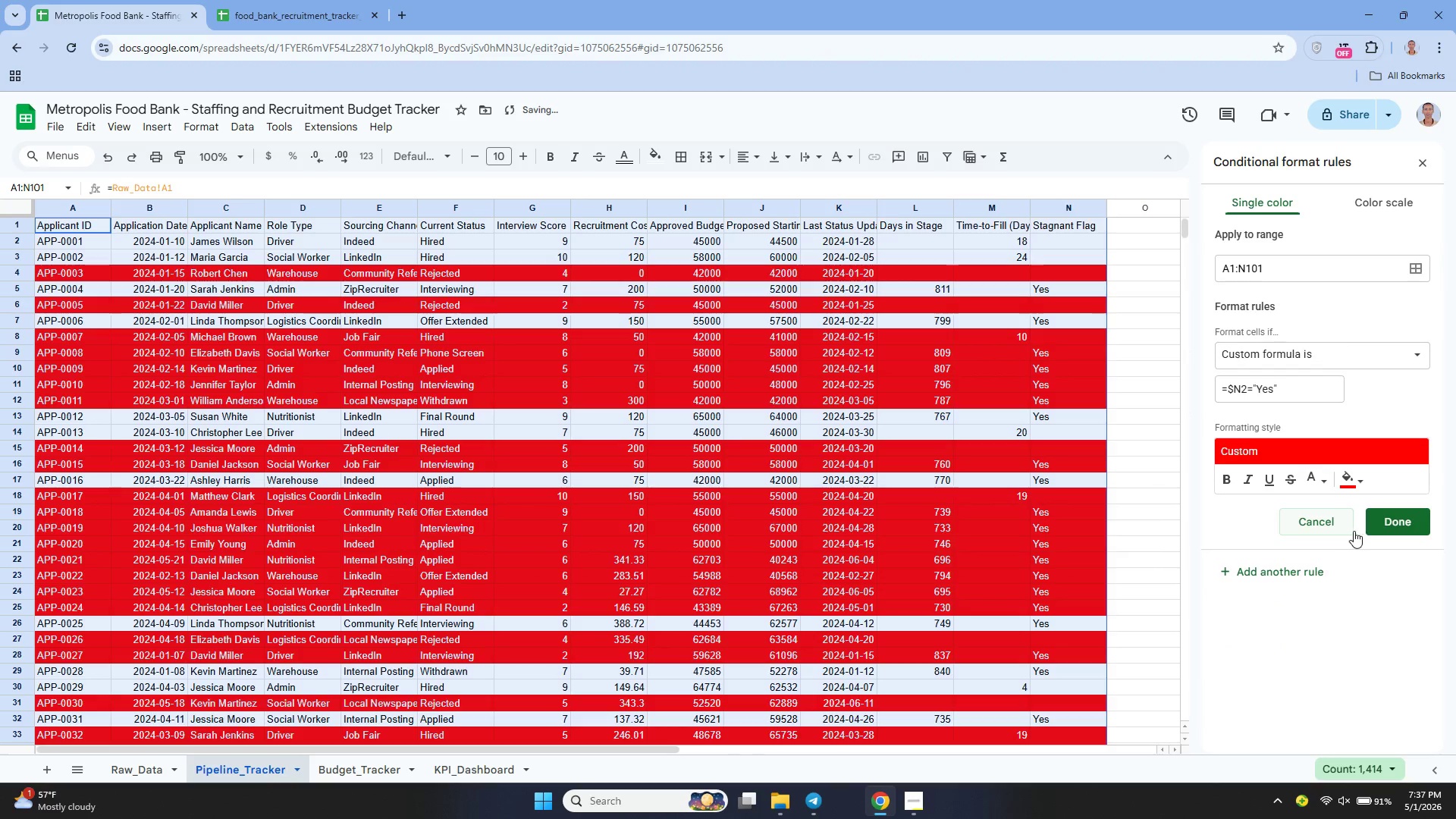 
left_click([1374, 525])
 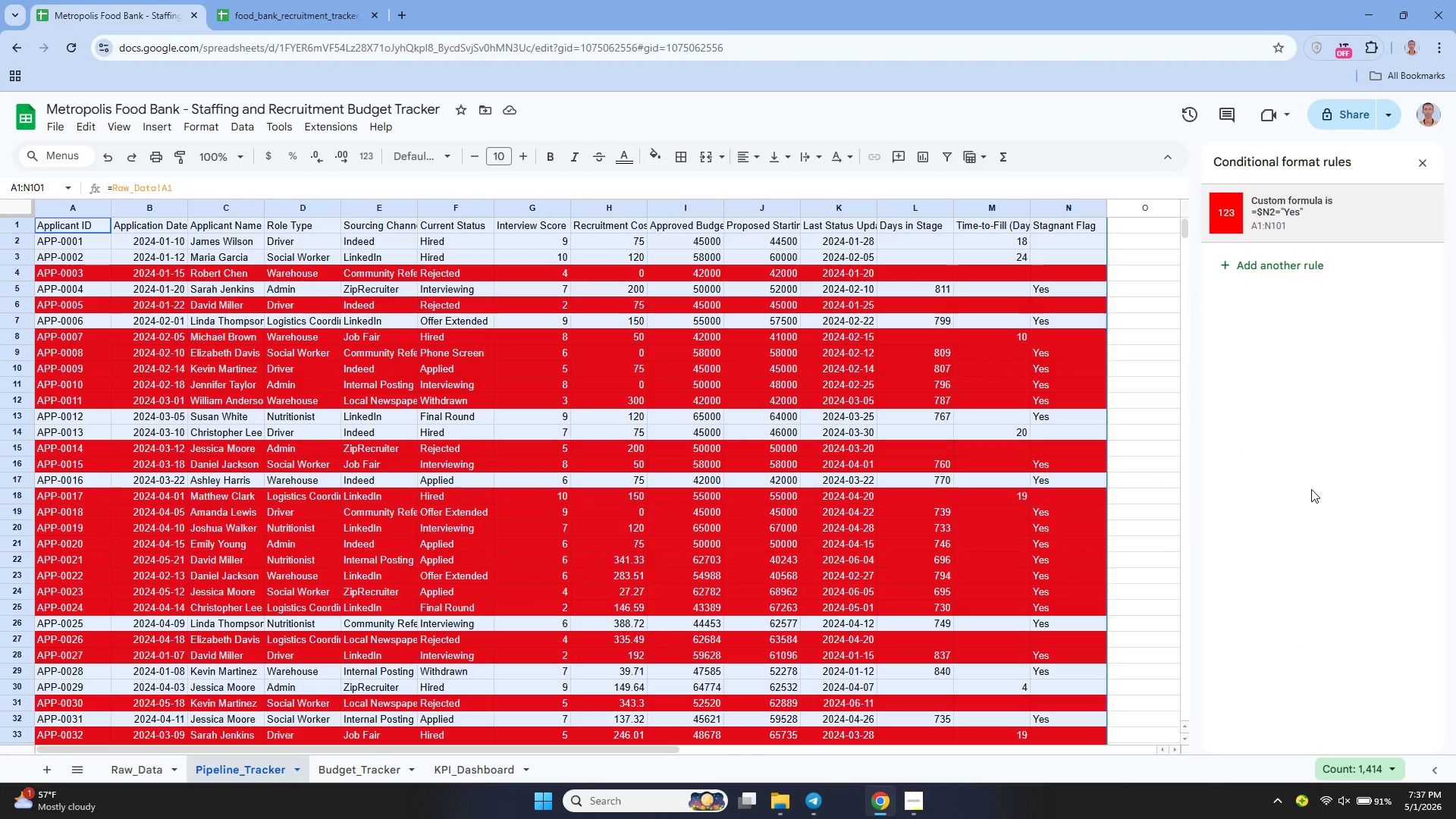 
wait(5.42)
 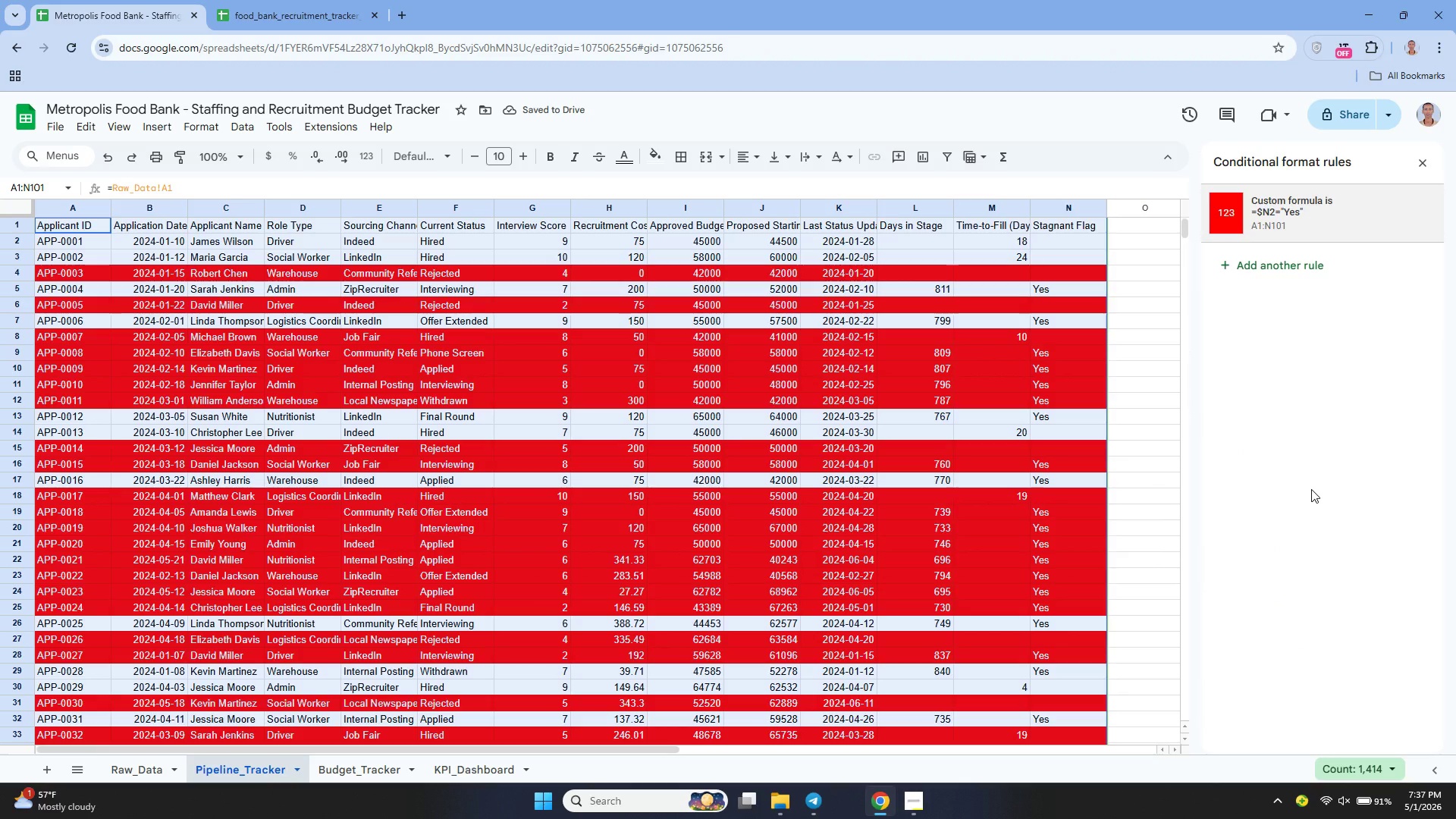 
scroll: coordinate [916, 604], scroll_direction: down, amount: 2.0
 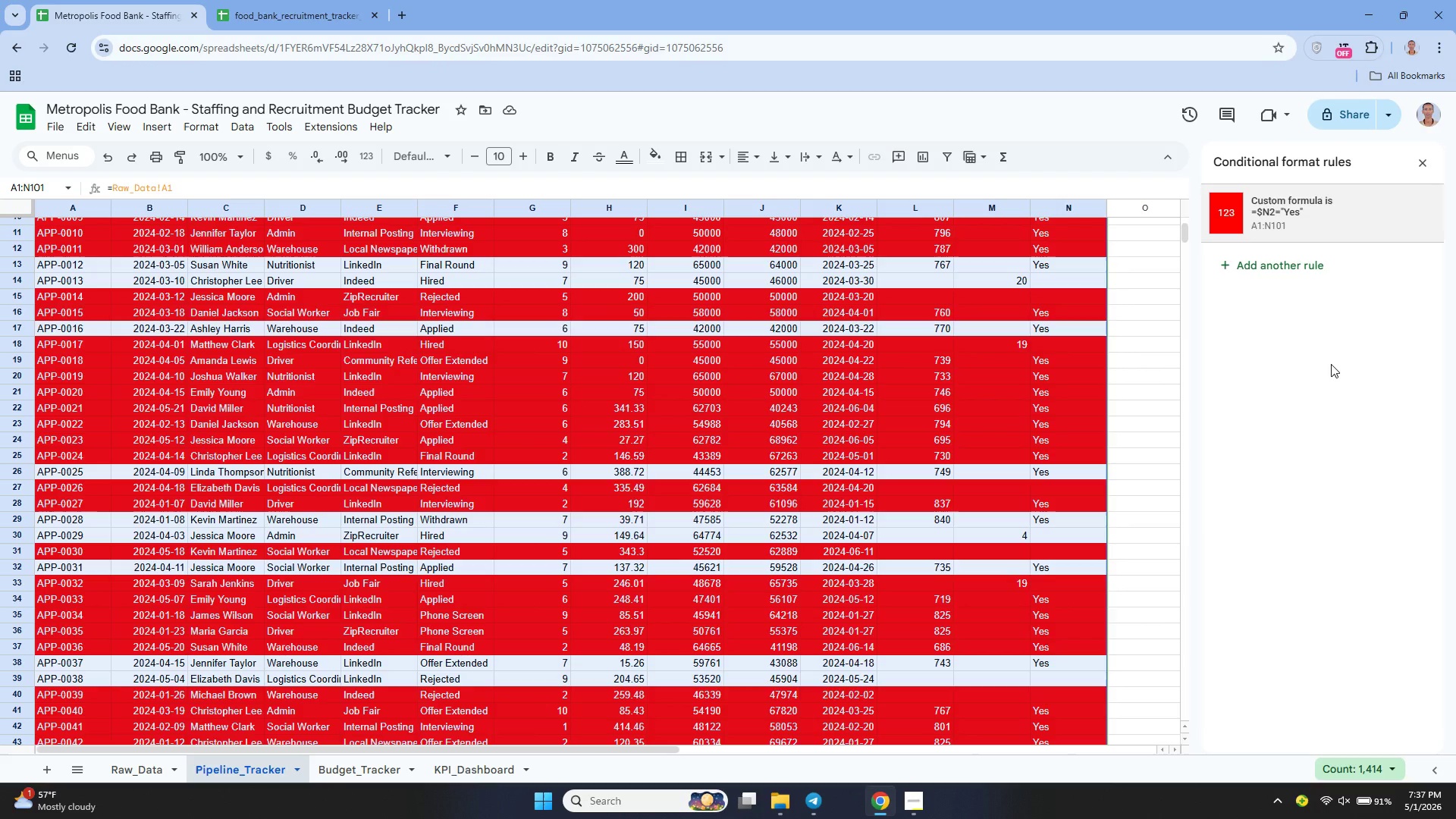 
wait(14.55)
 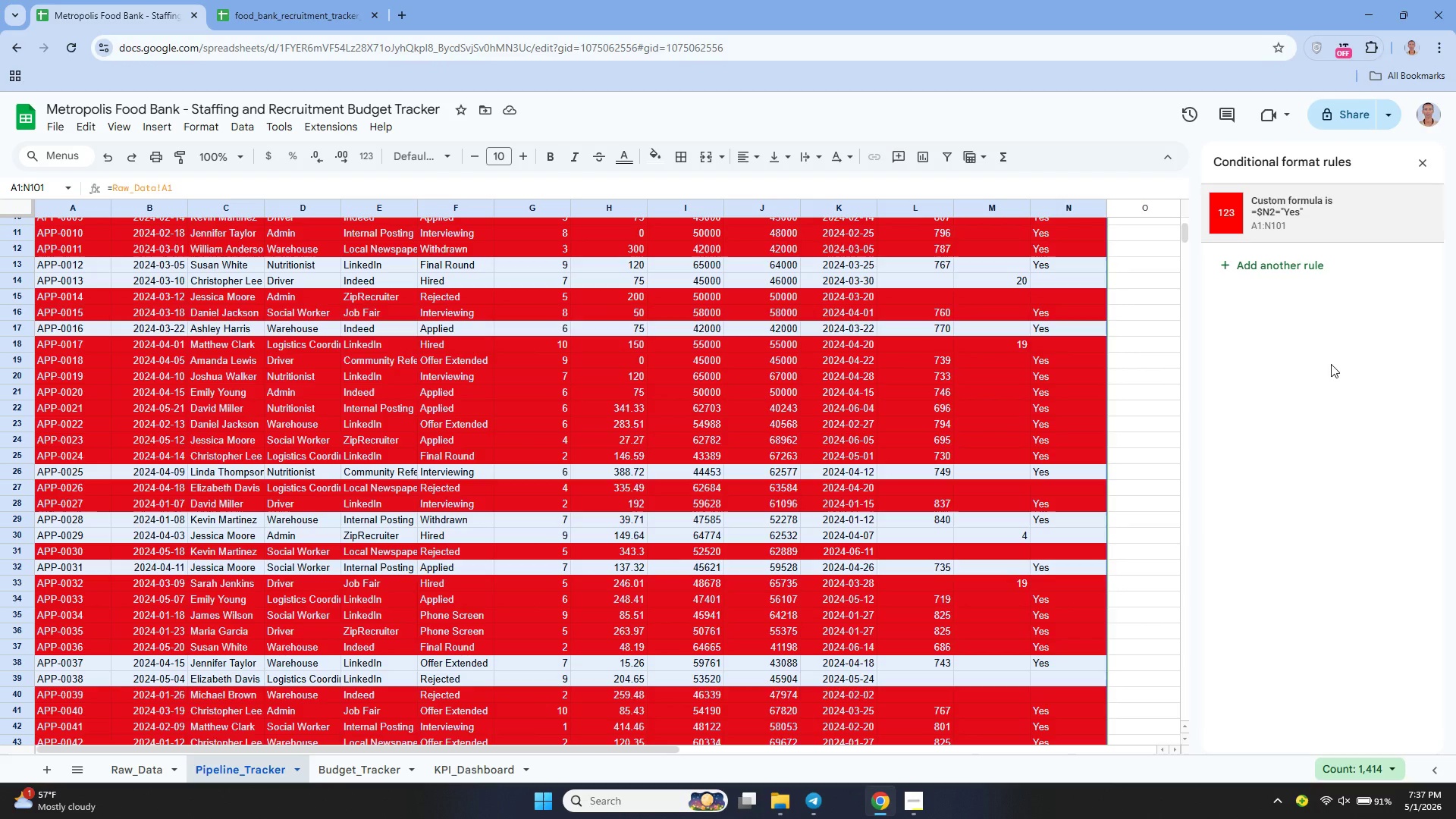 
scroll: coordinate [375, 612], scroll_direction: up, amount: 4.0
 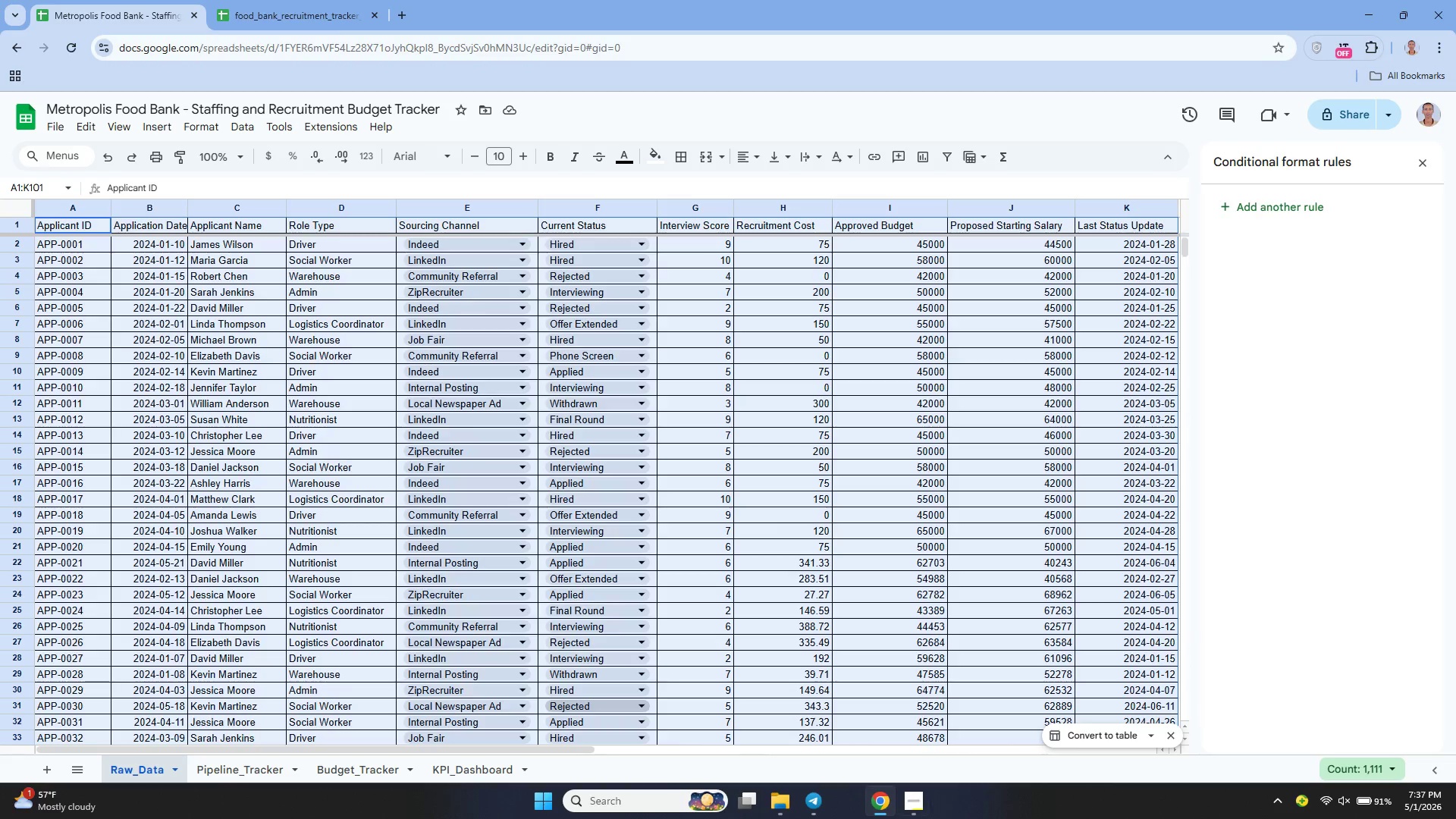 
left_click([914, 801])